 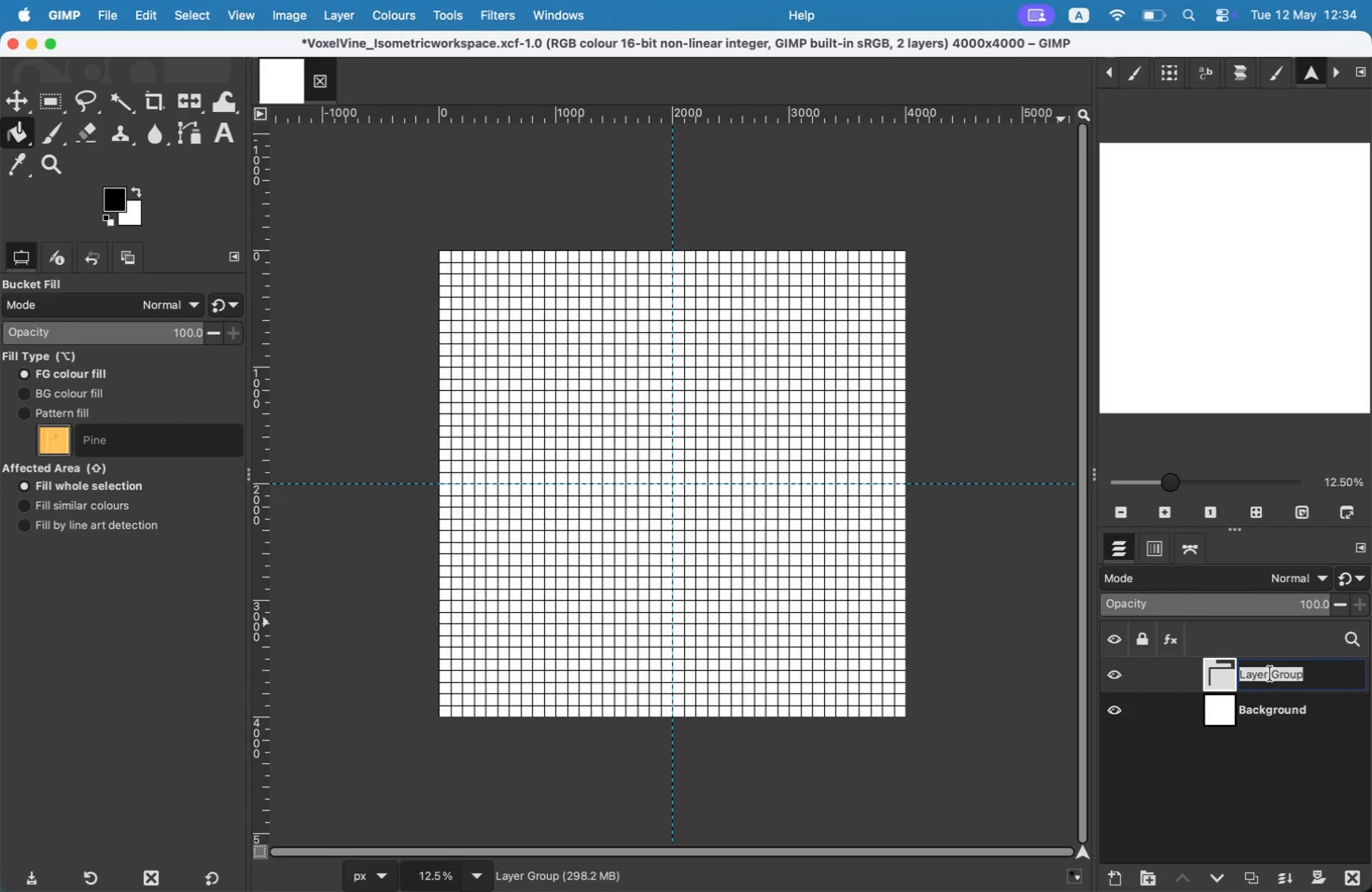 
type(Branding)
 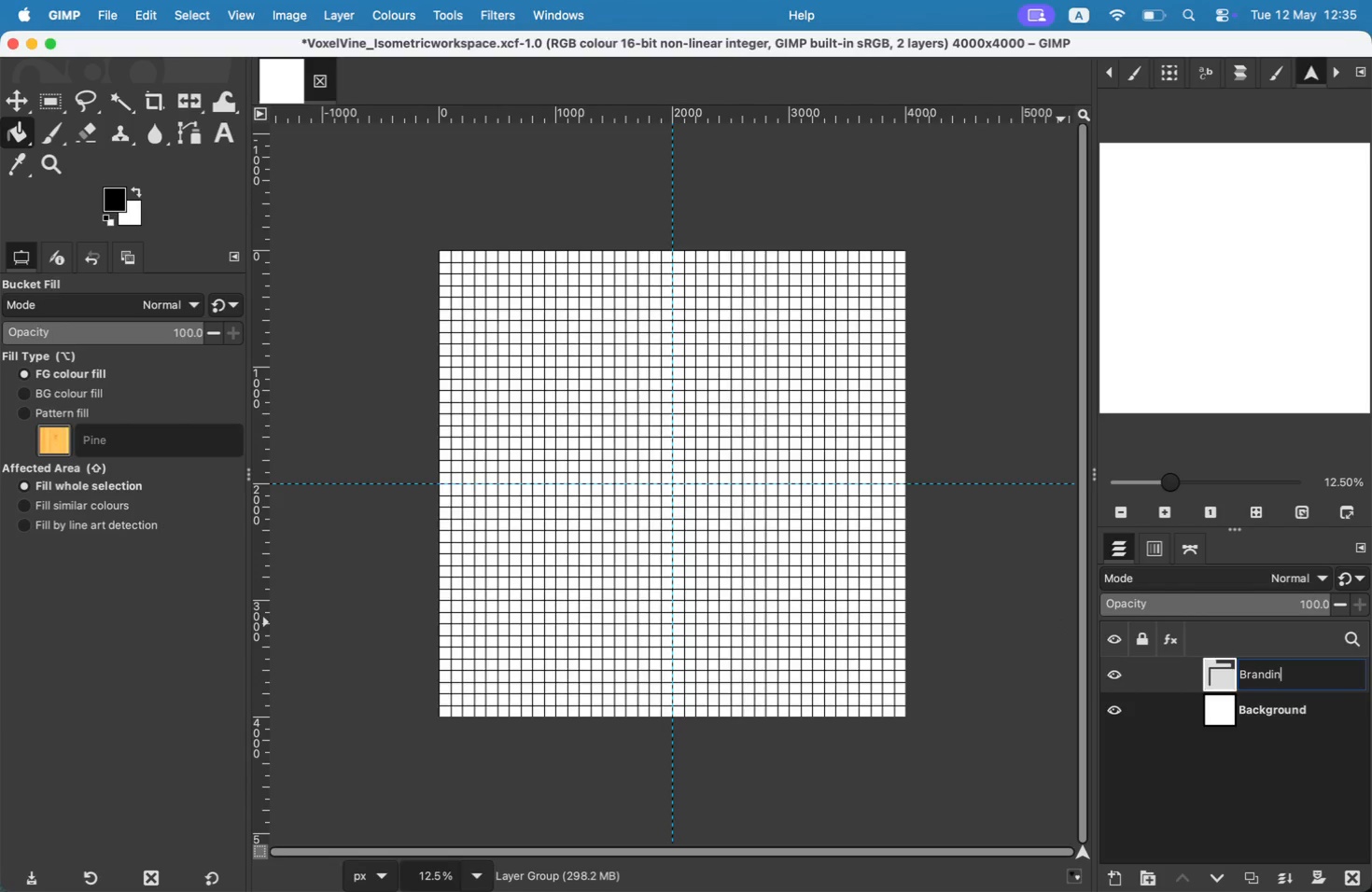 
key(Enter)
 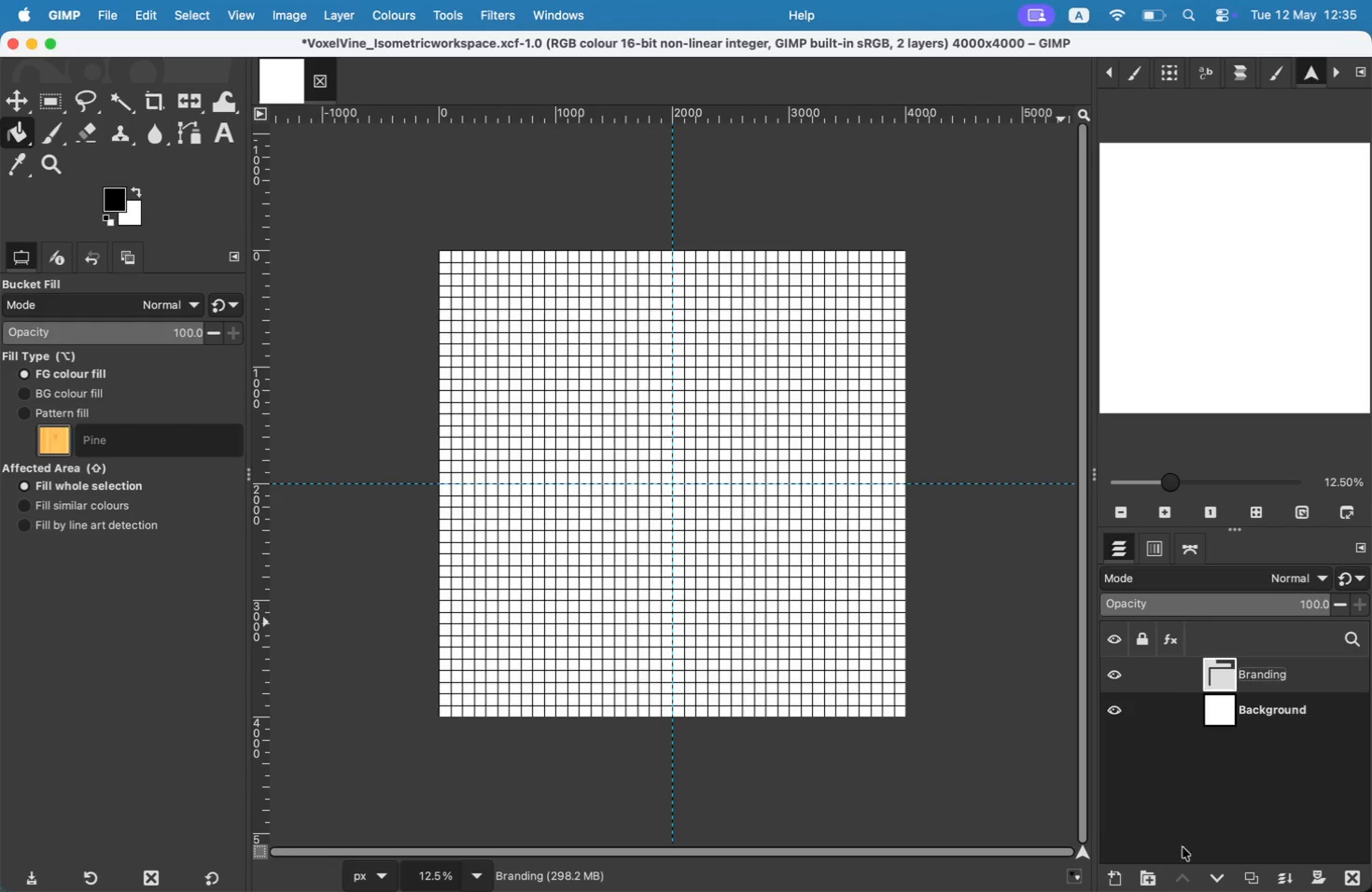 
left_click([1149, 885])
 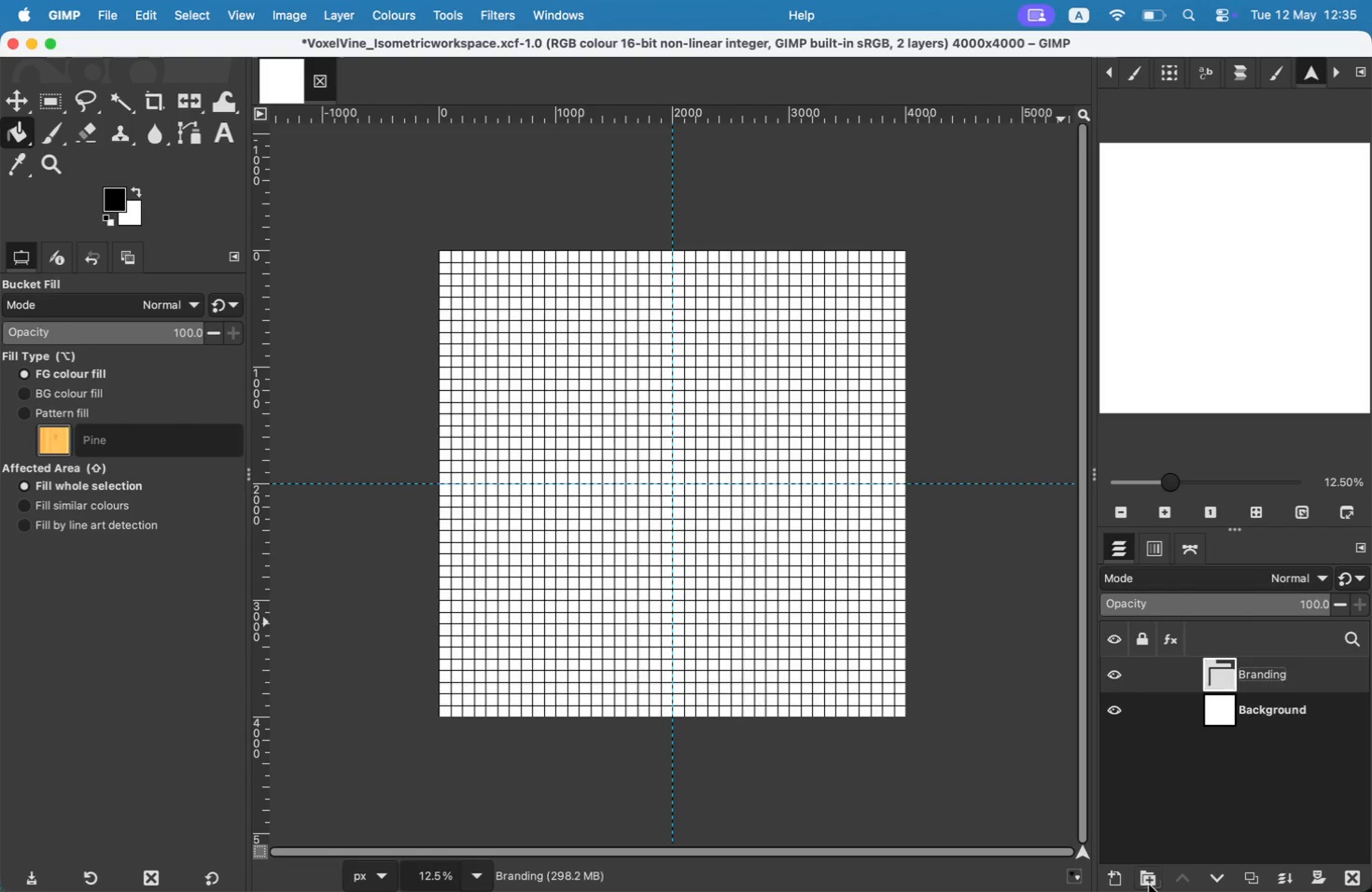 
key(Meta+Z)
 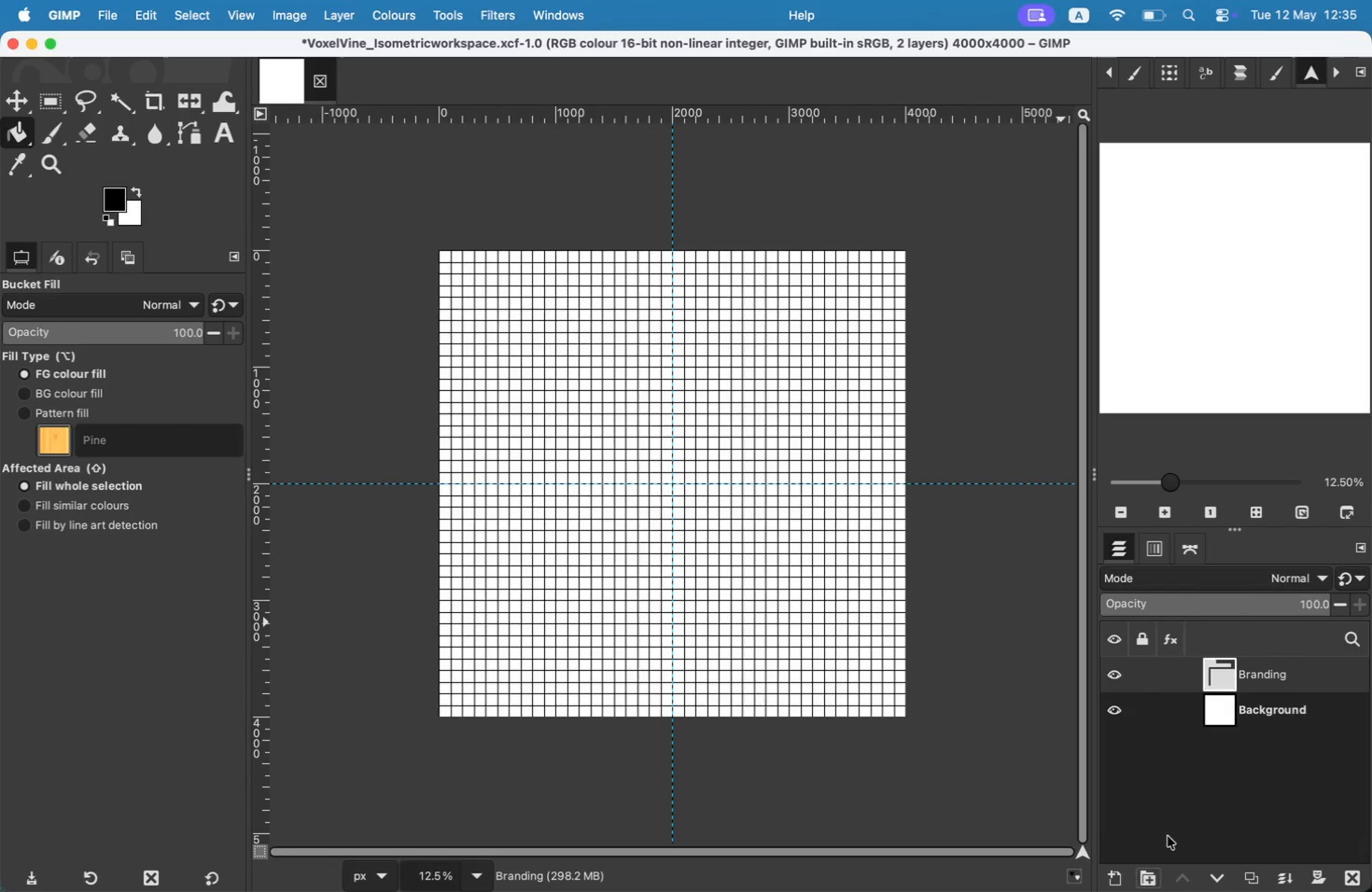 
key(Meta+Shift+A)
 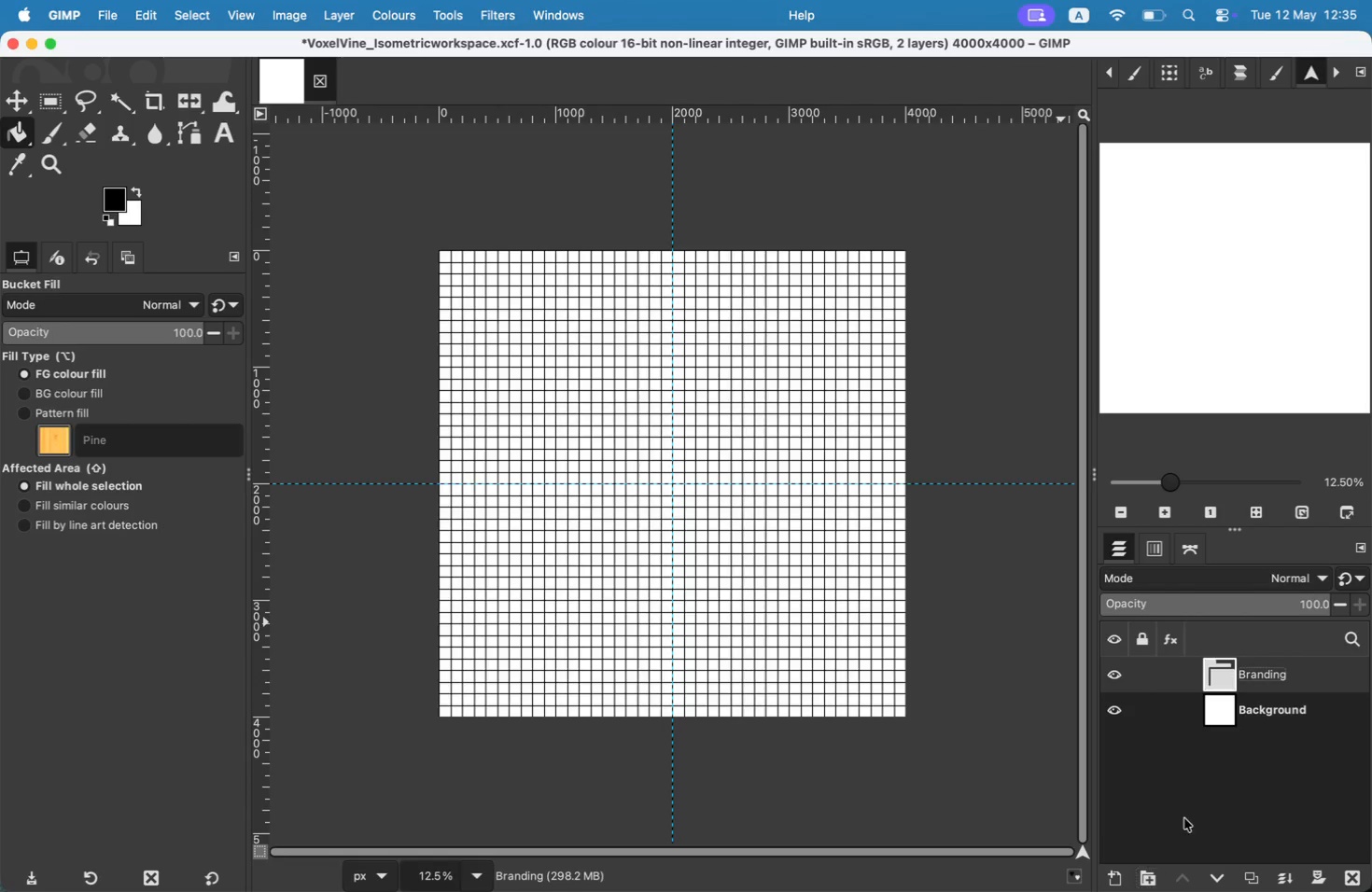 
key(Meta+Shift+ShiftLeft)
 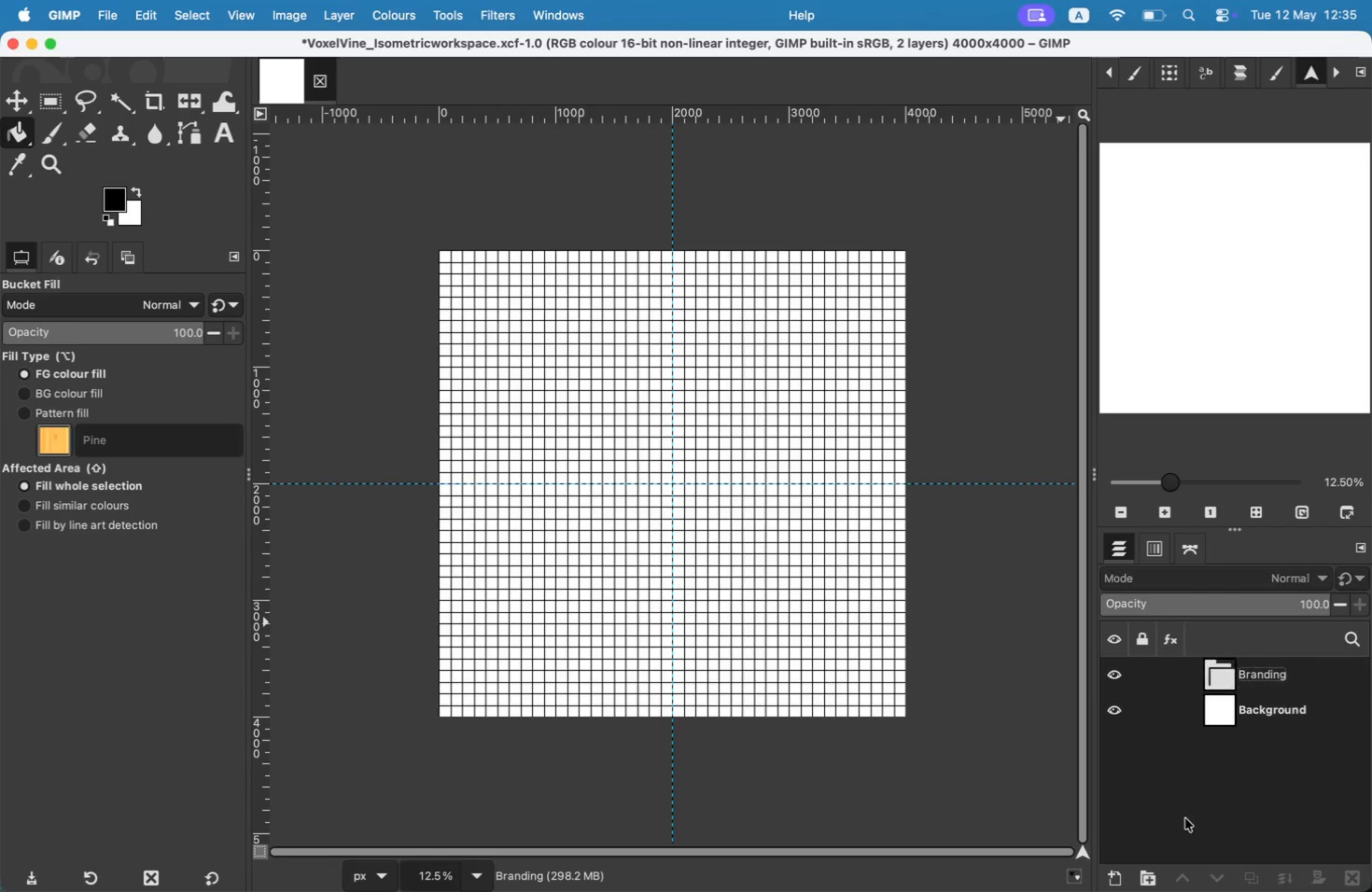 
key(Meta+Shift+A)
 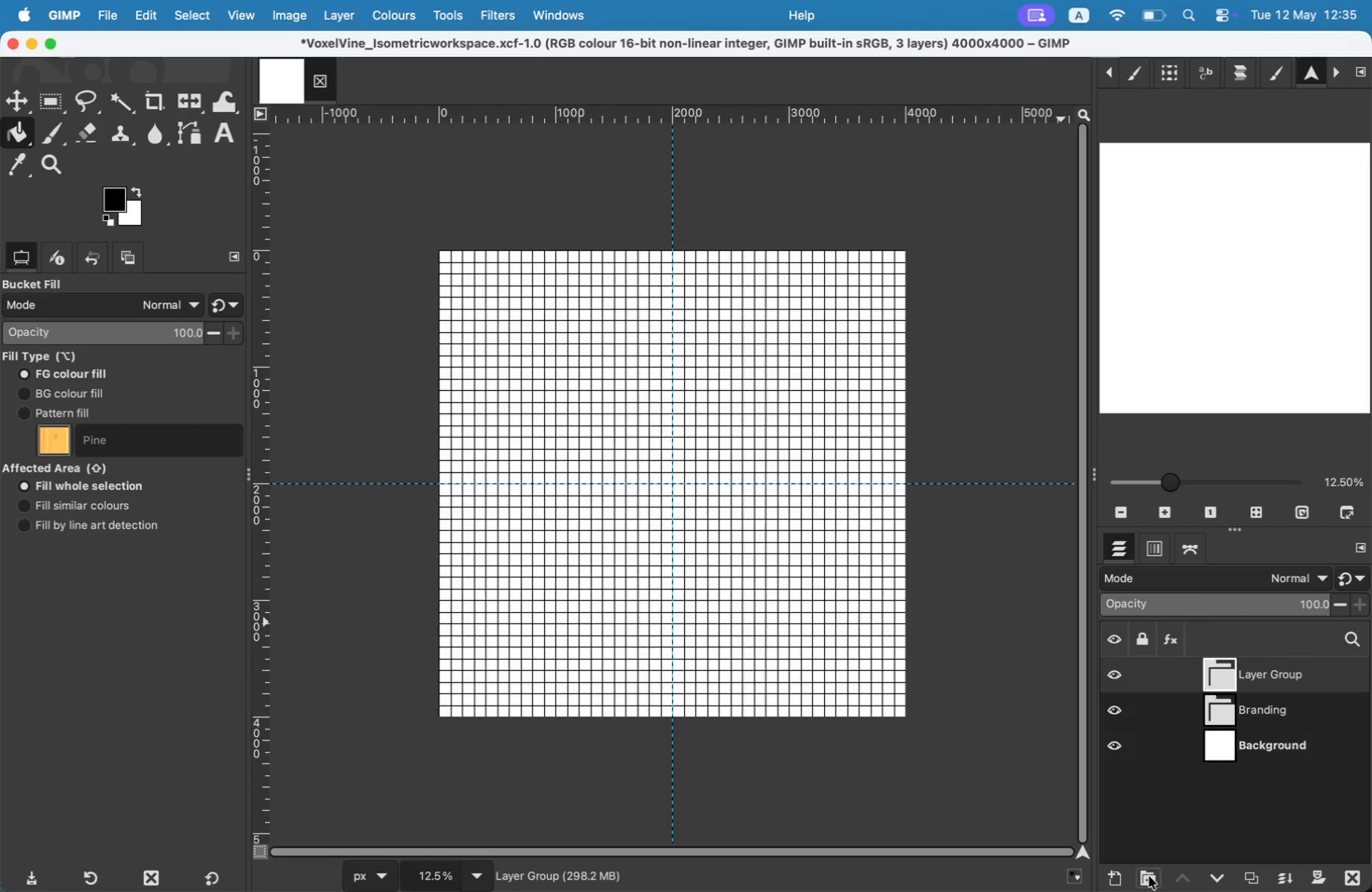 
type(Coo)
 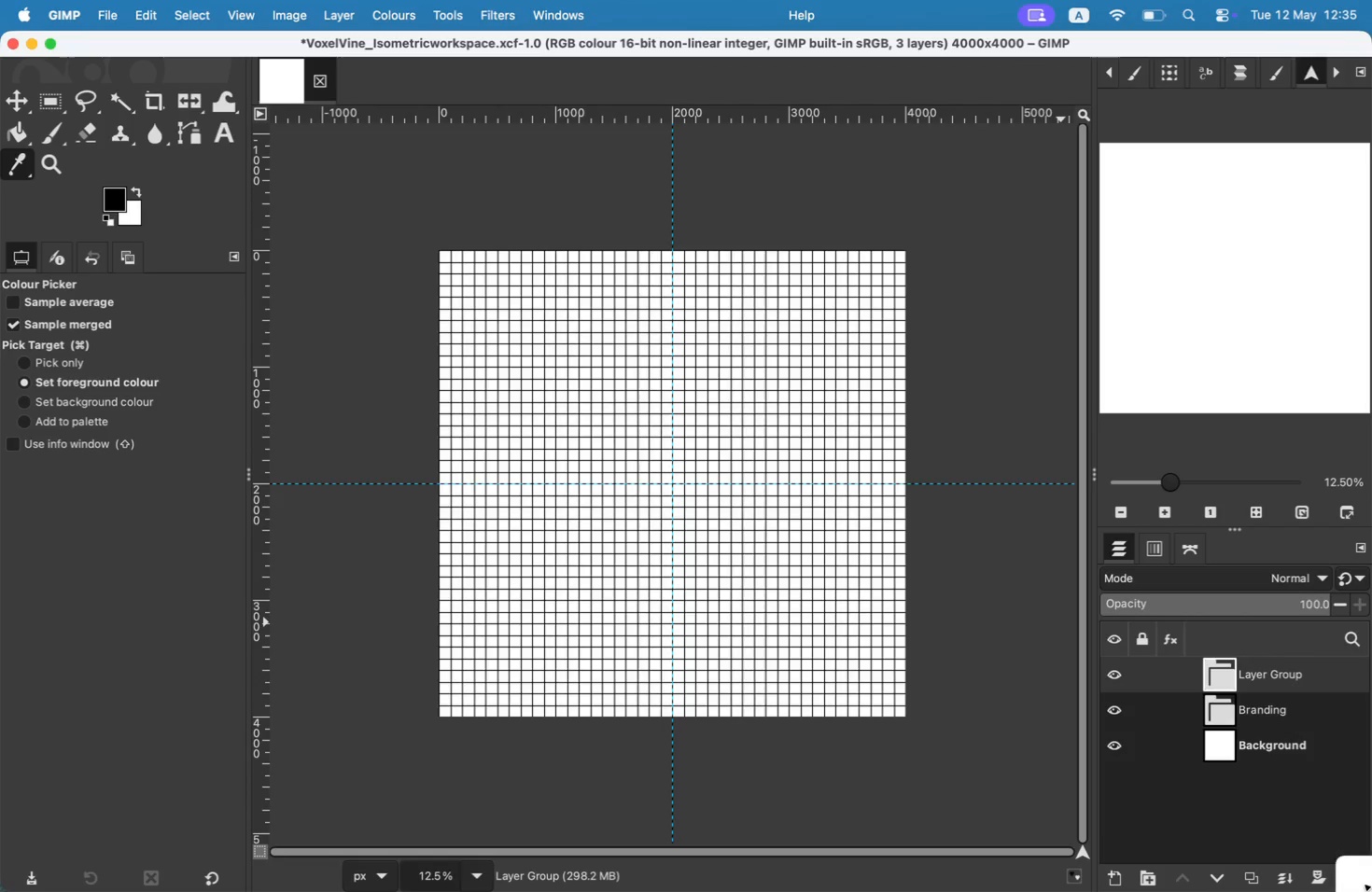 
double_click([1280, 679])
 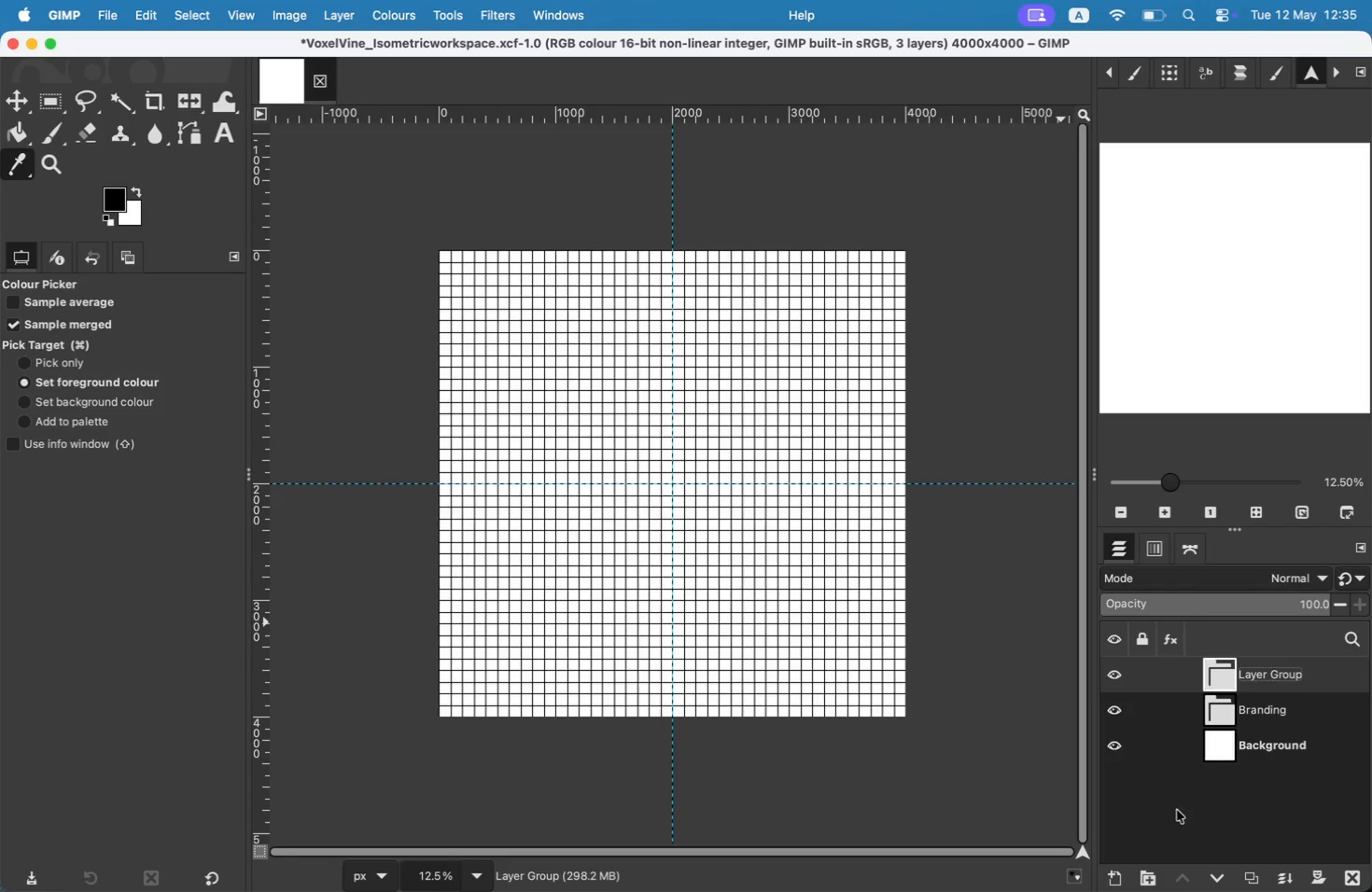 
double_click([1267, 679])
 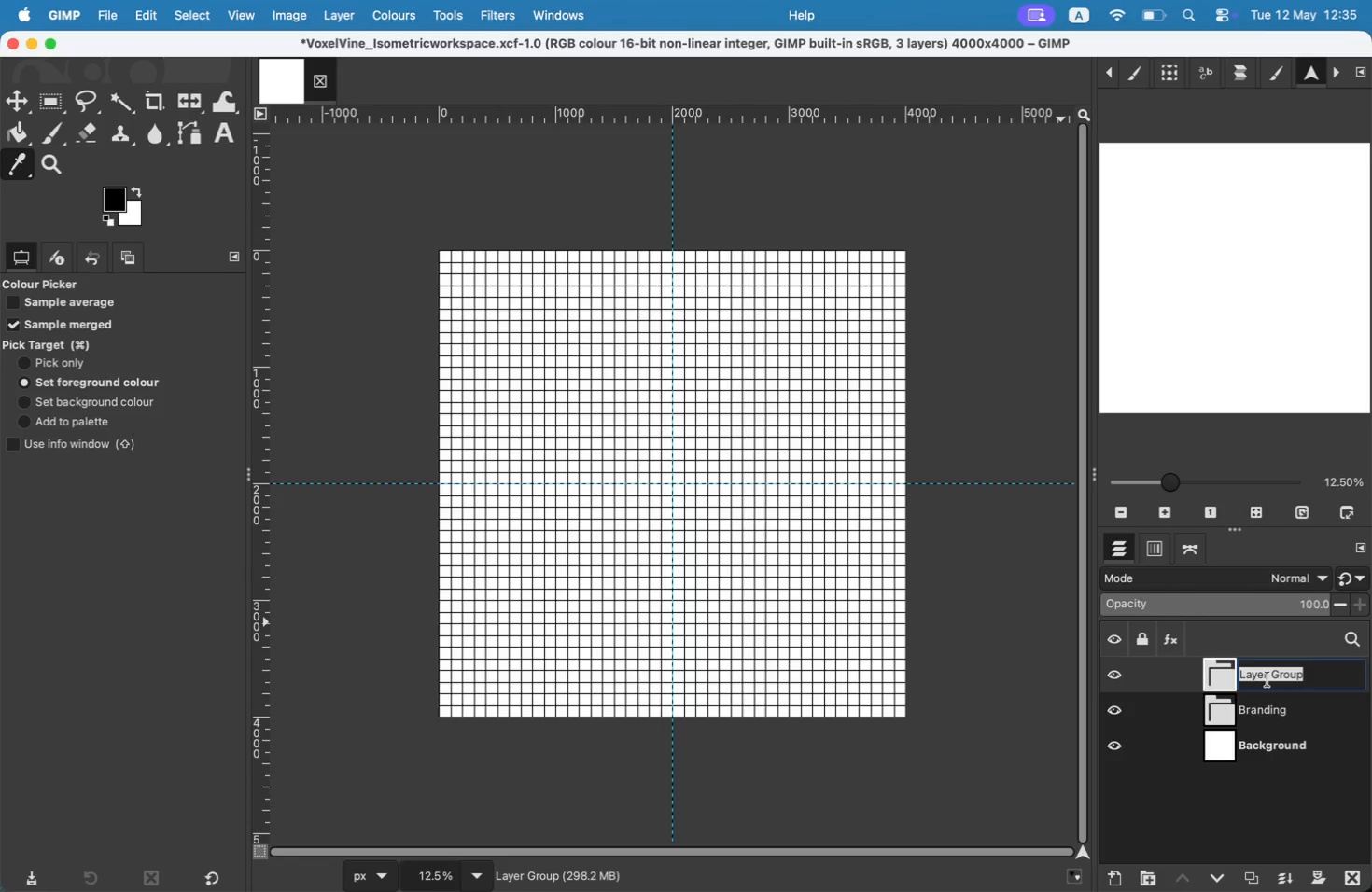 
type(Coordinate )
key(Backspace)
type(_Systen)
key(Backspace)
type(m)
 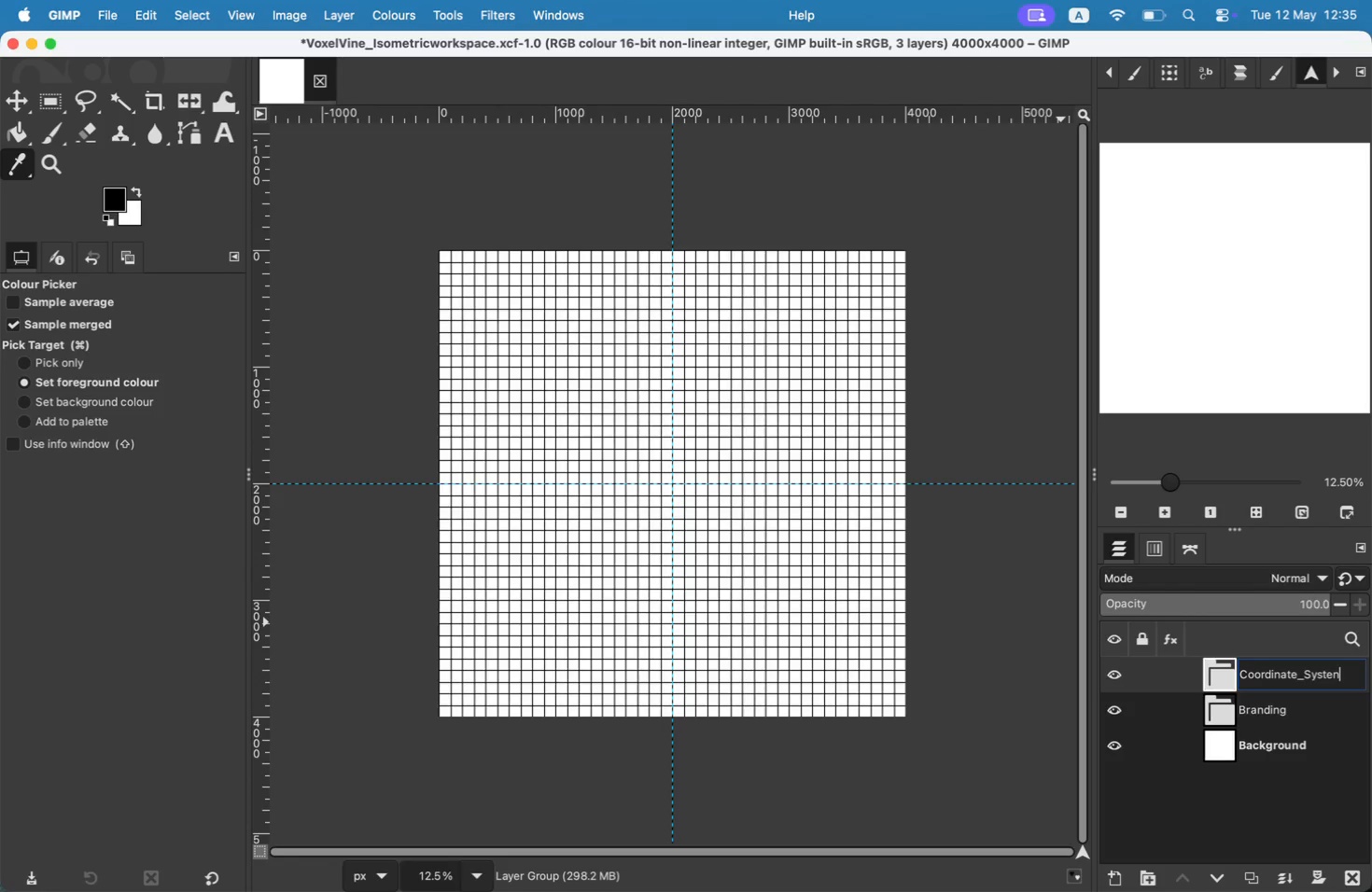 
 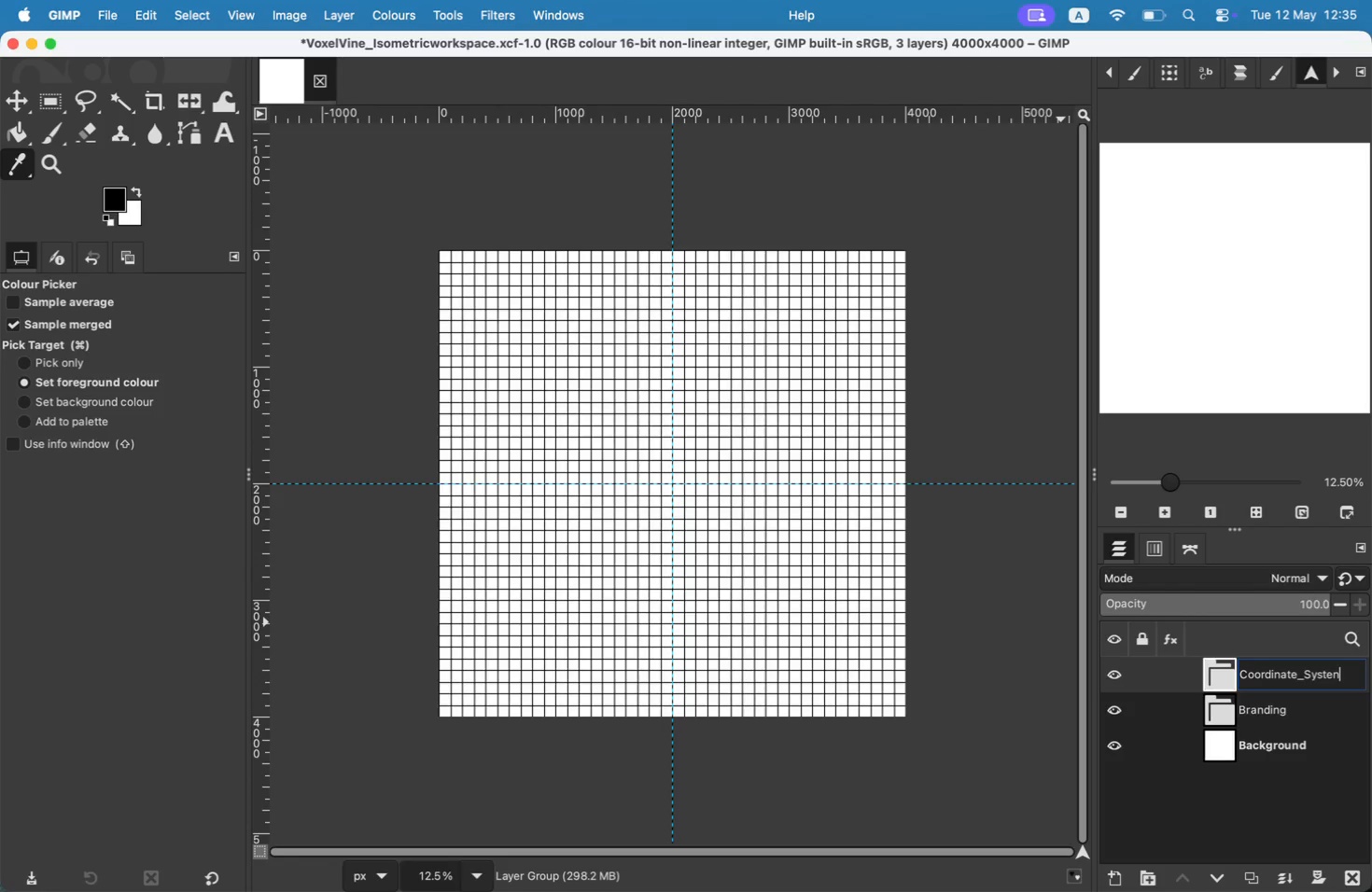 
key(Enter)
 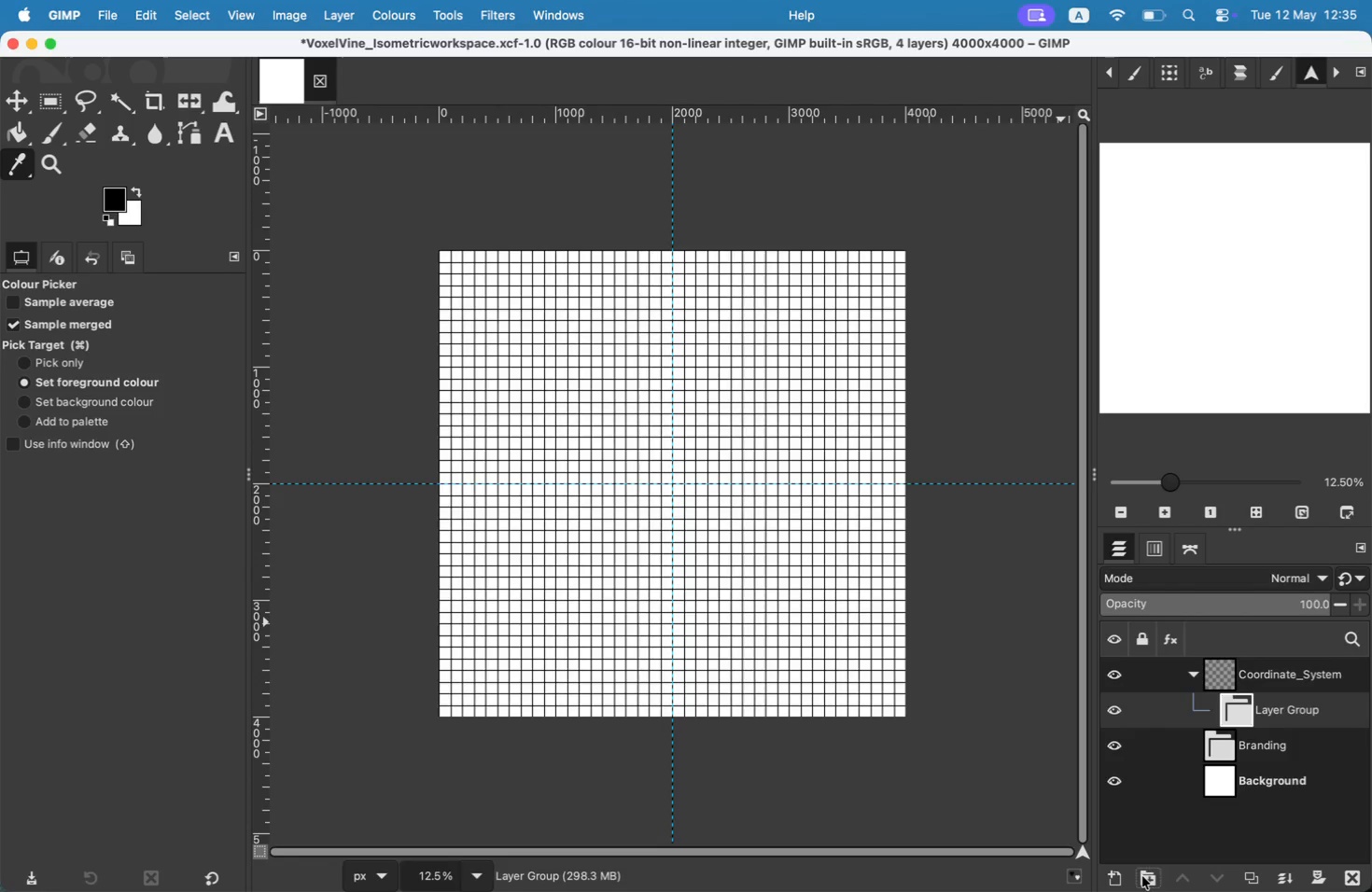 
key(Meta+CommandLeft)
 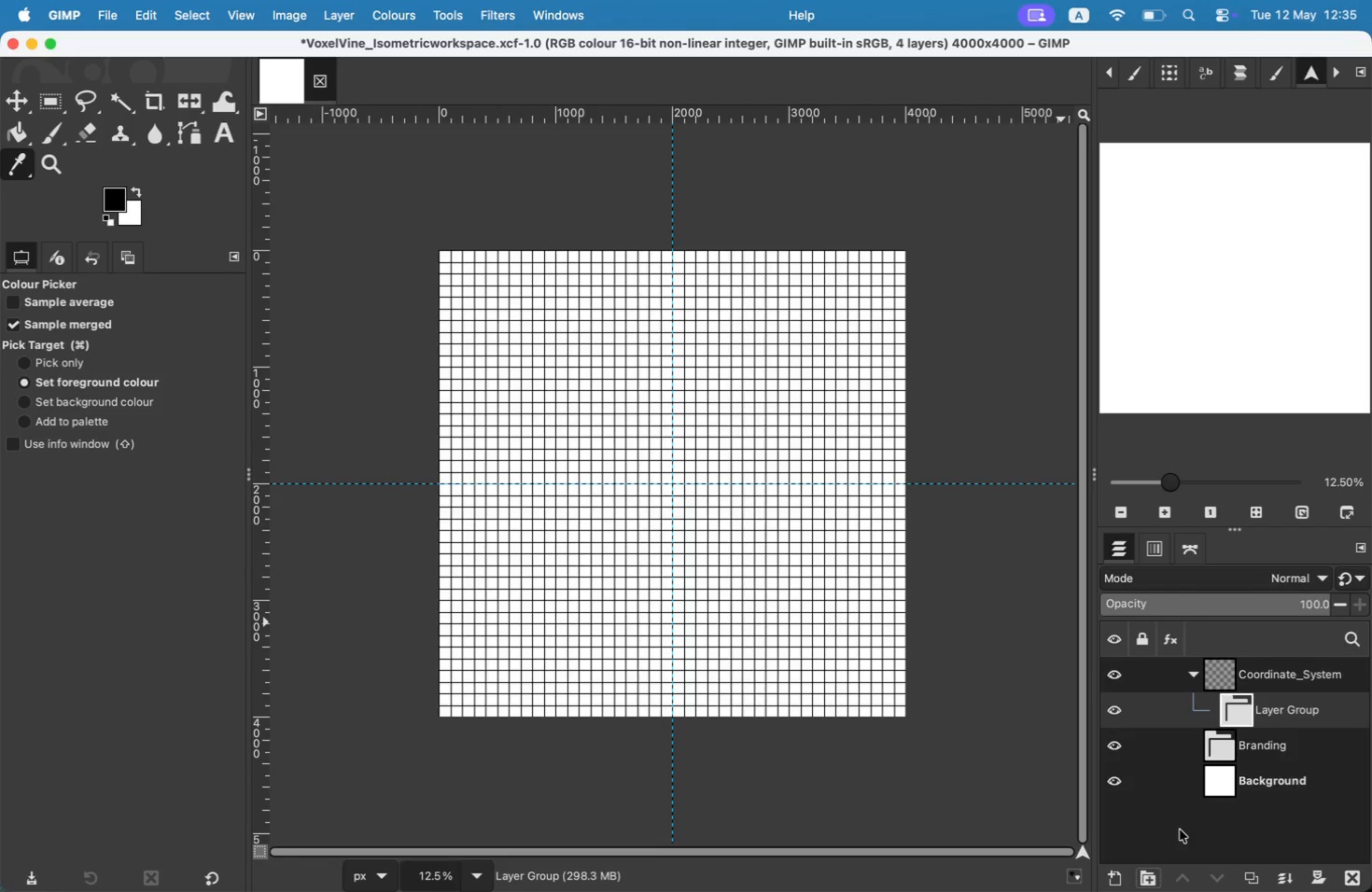 
key(Meta+Z)
 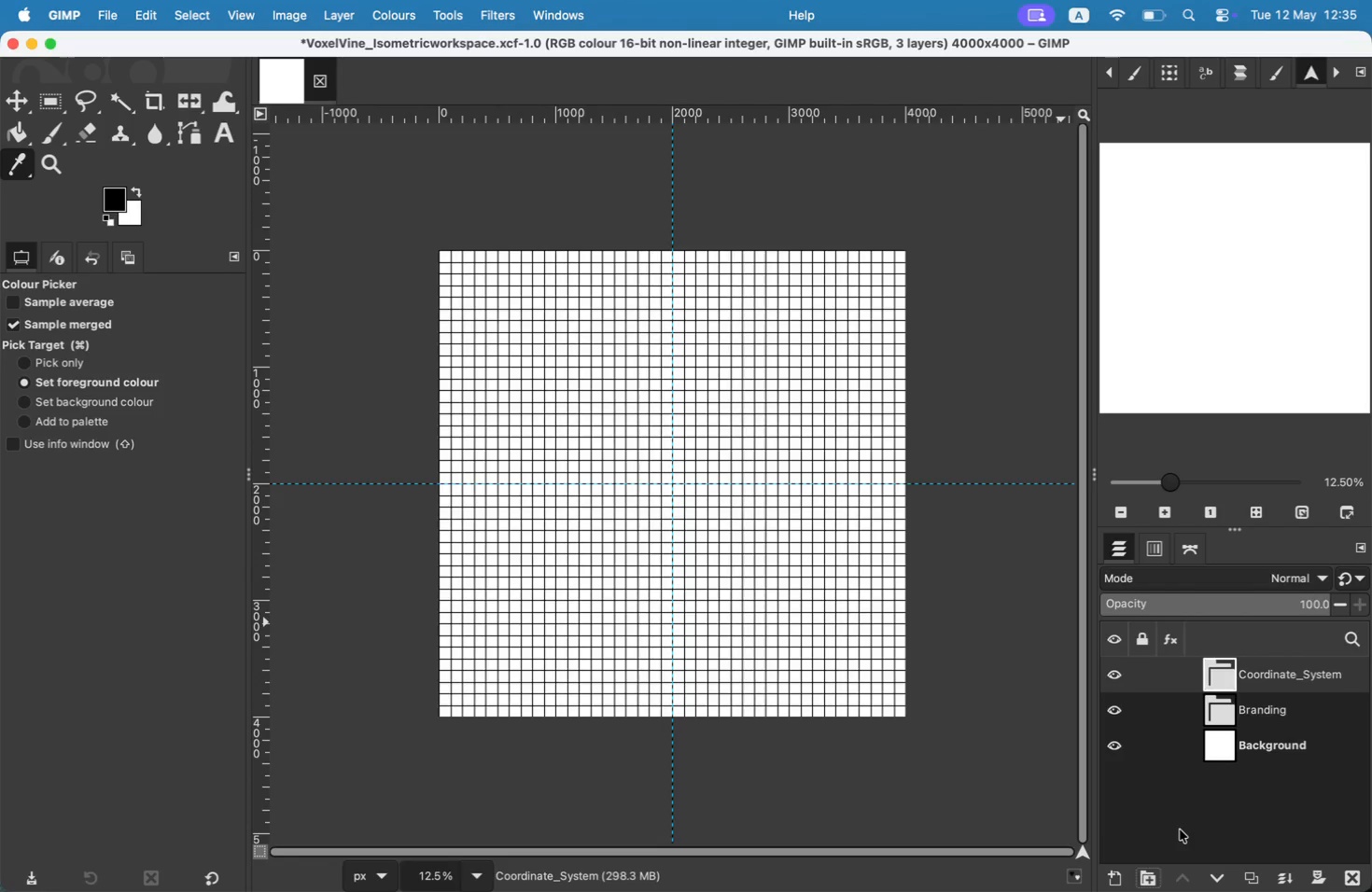 
key(Meta+Shift+A)
 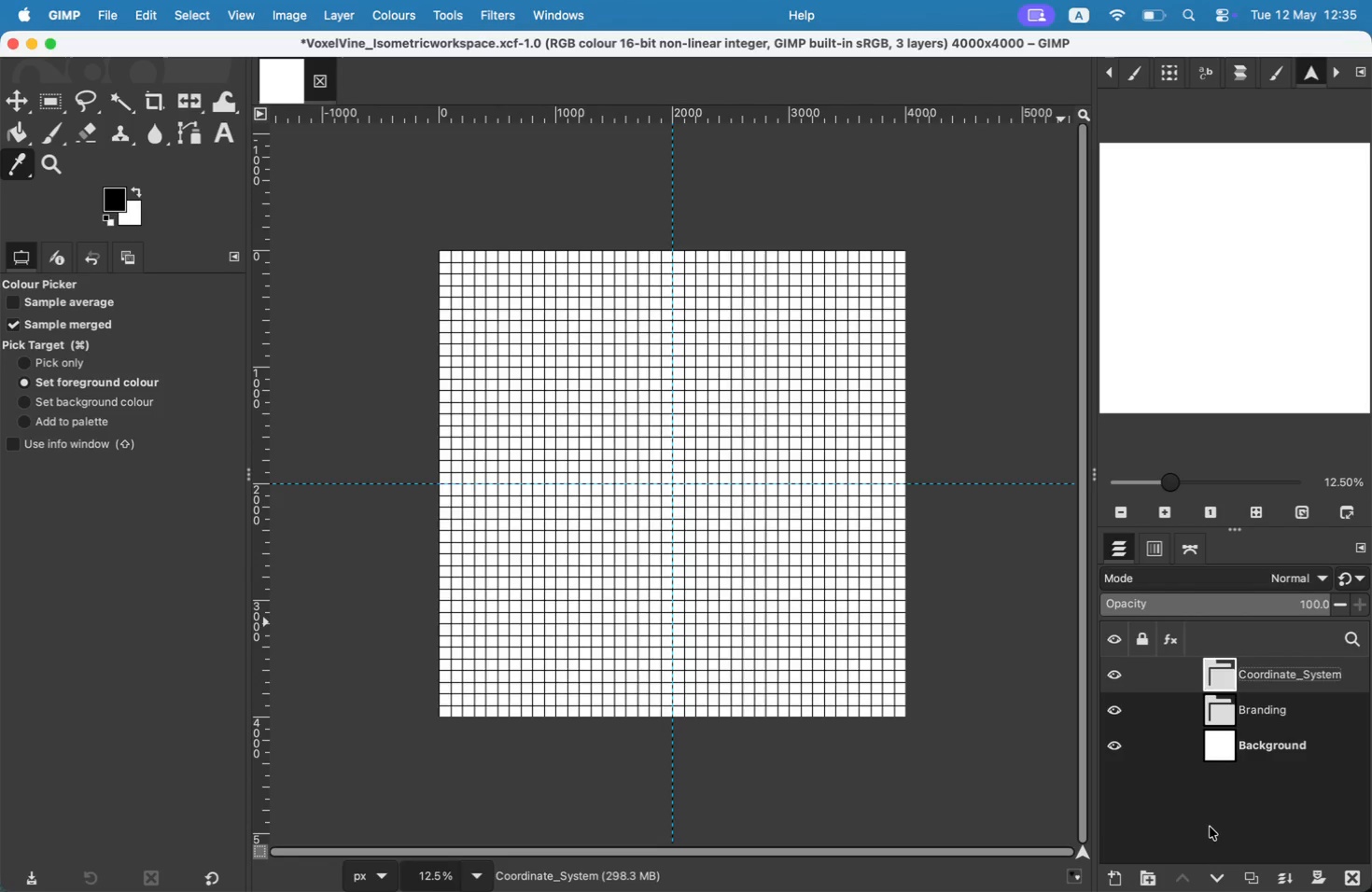 
key(Meta+CommandLeft)
 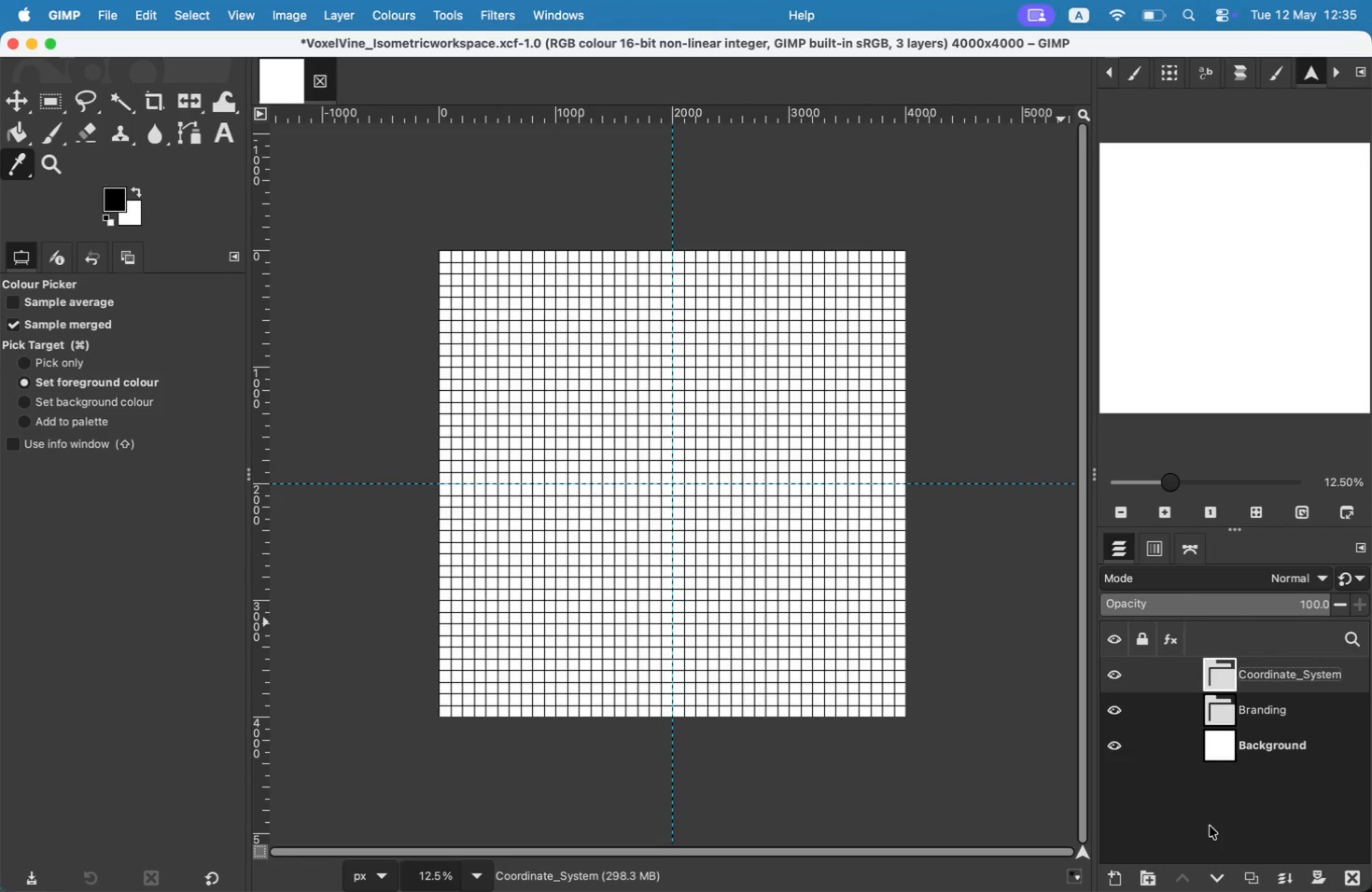 
key(Meta+Shift+ShiftLeft)
 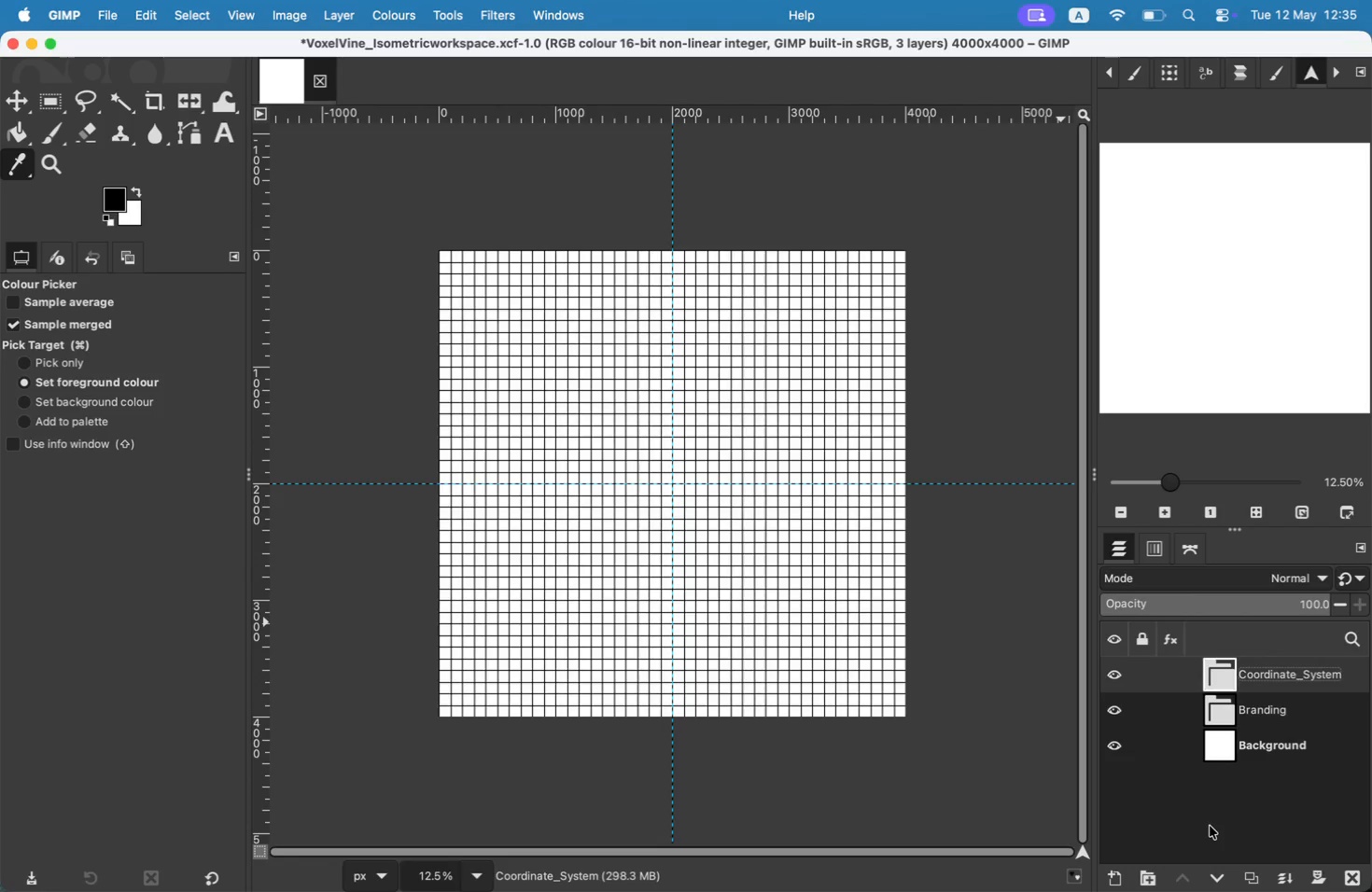 
key(Meta+Shift+A)
 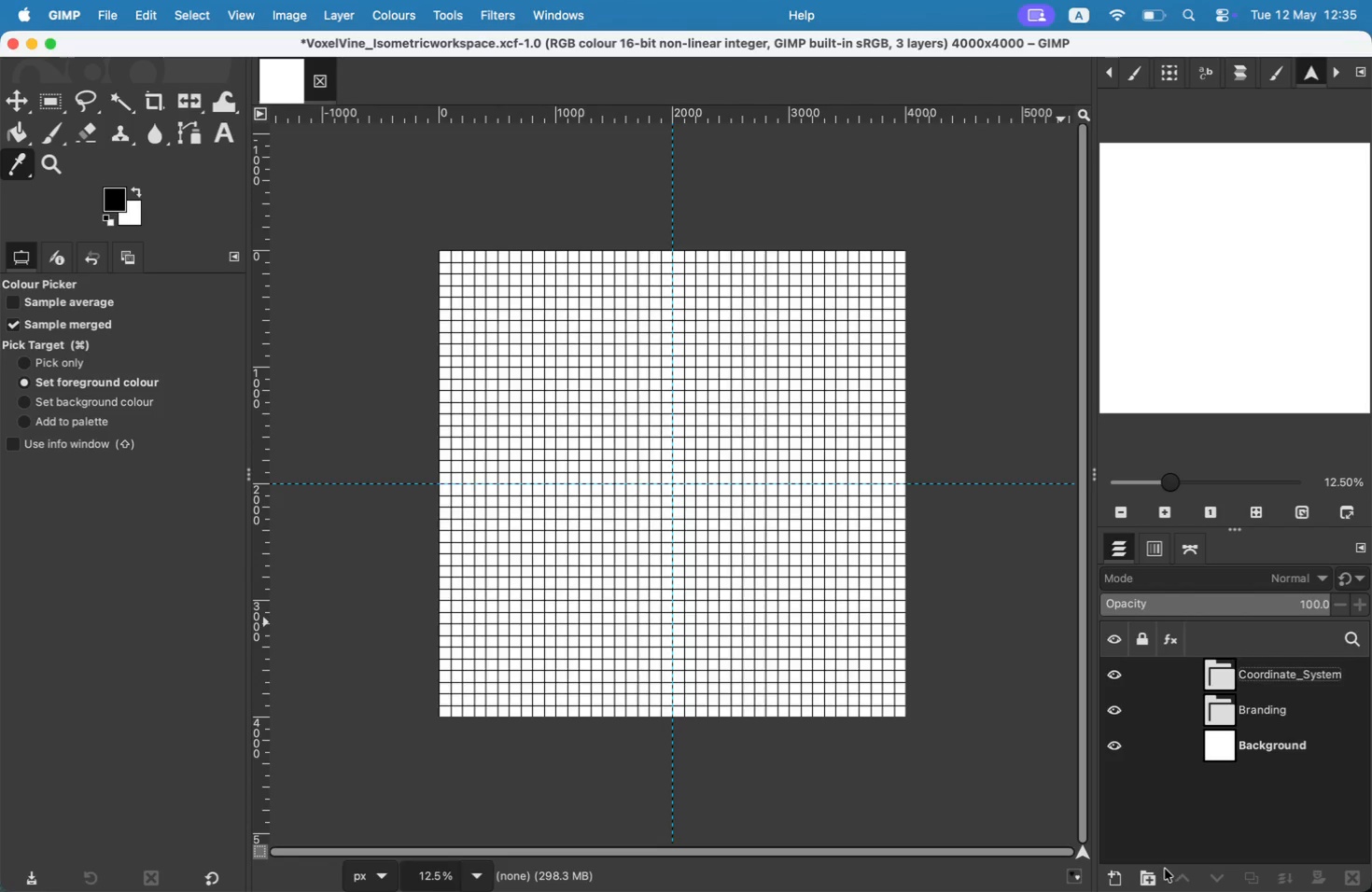 
left_click([1158, 875])
 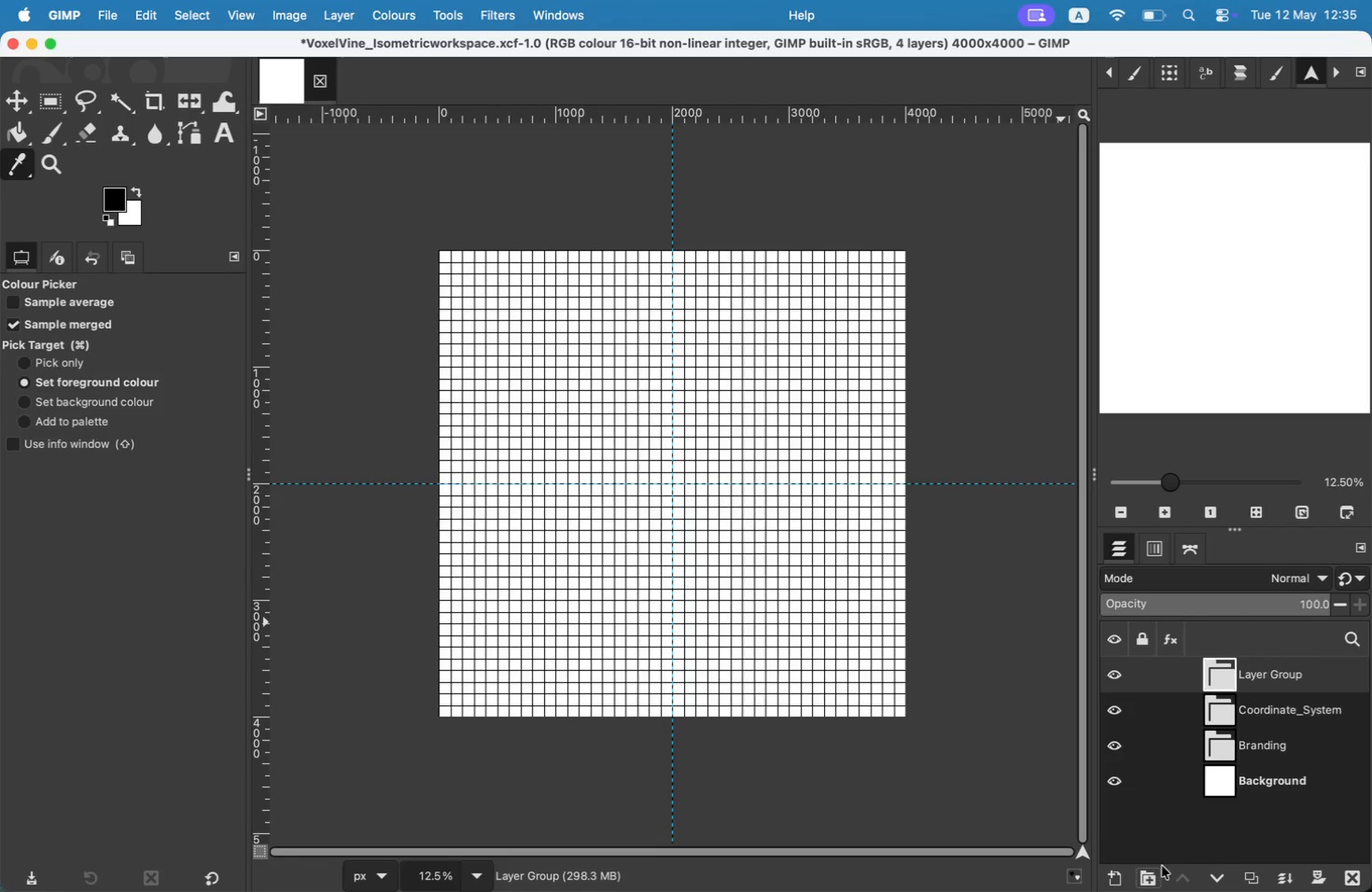 
type(Theme)
 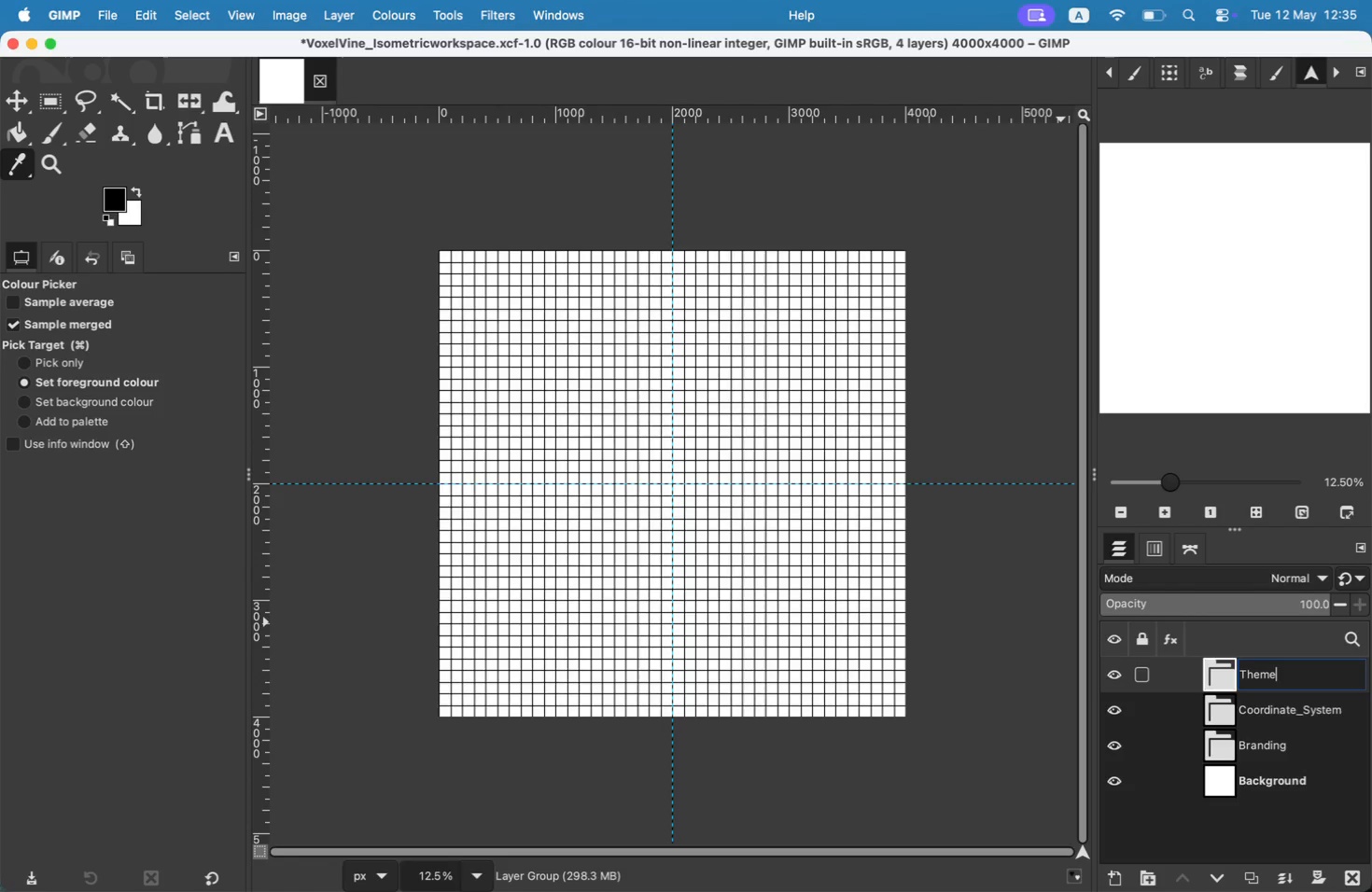 
left_click([1281, 675])
 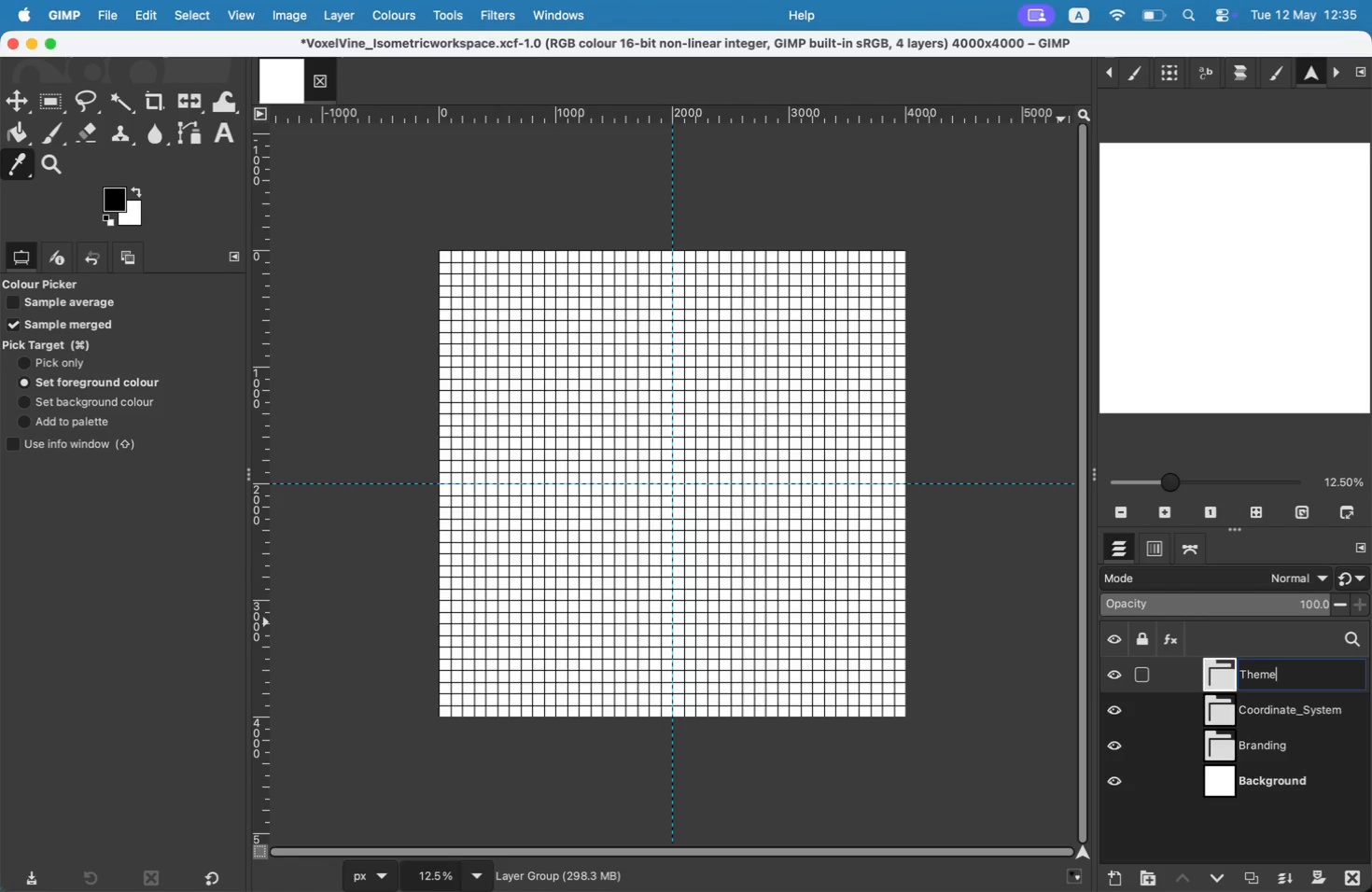 
type(_Light)
 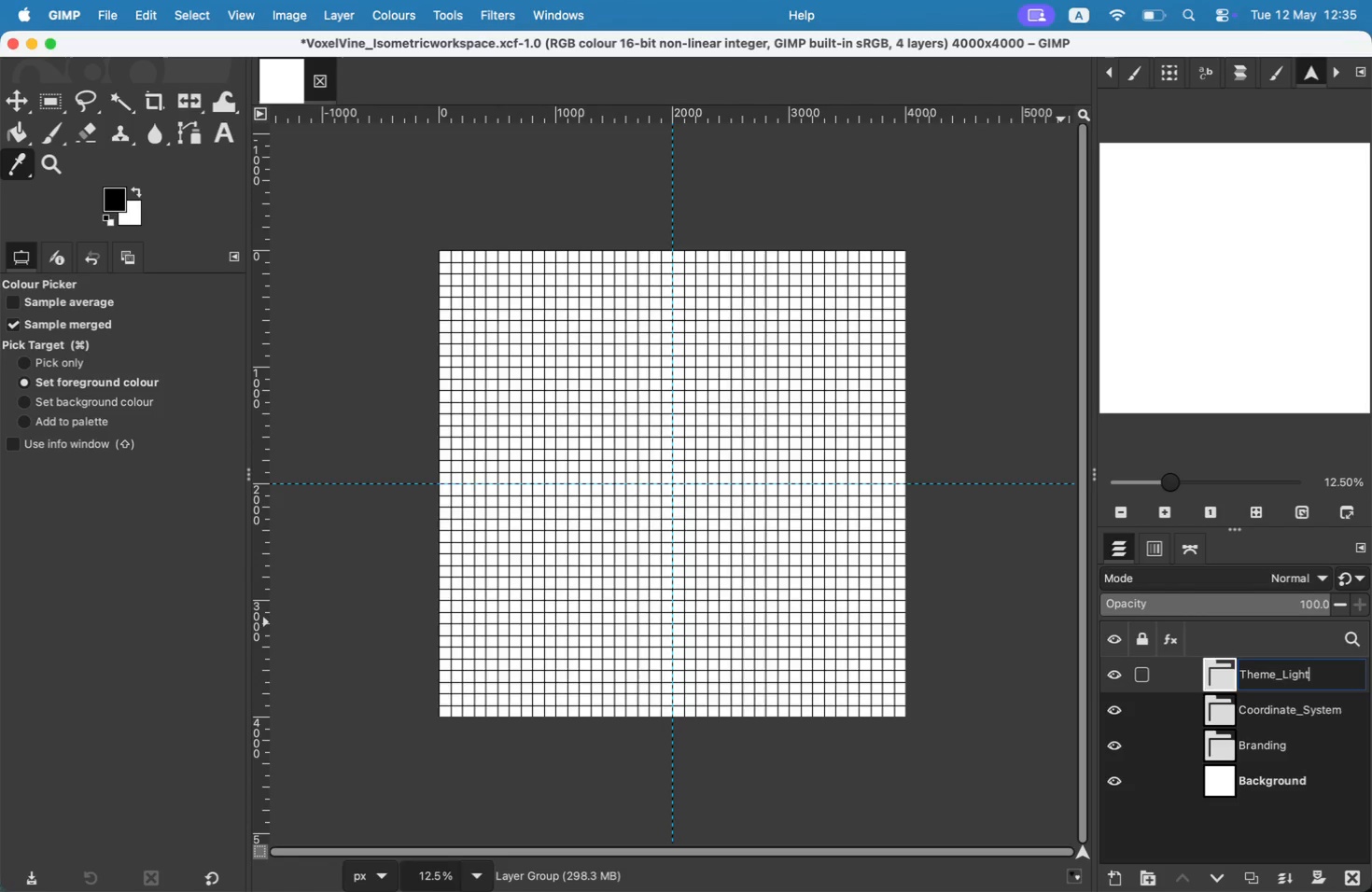 
left_click([1253, 780])
 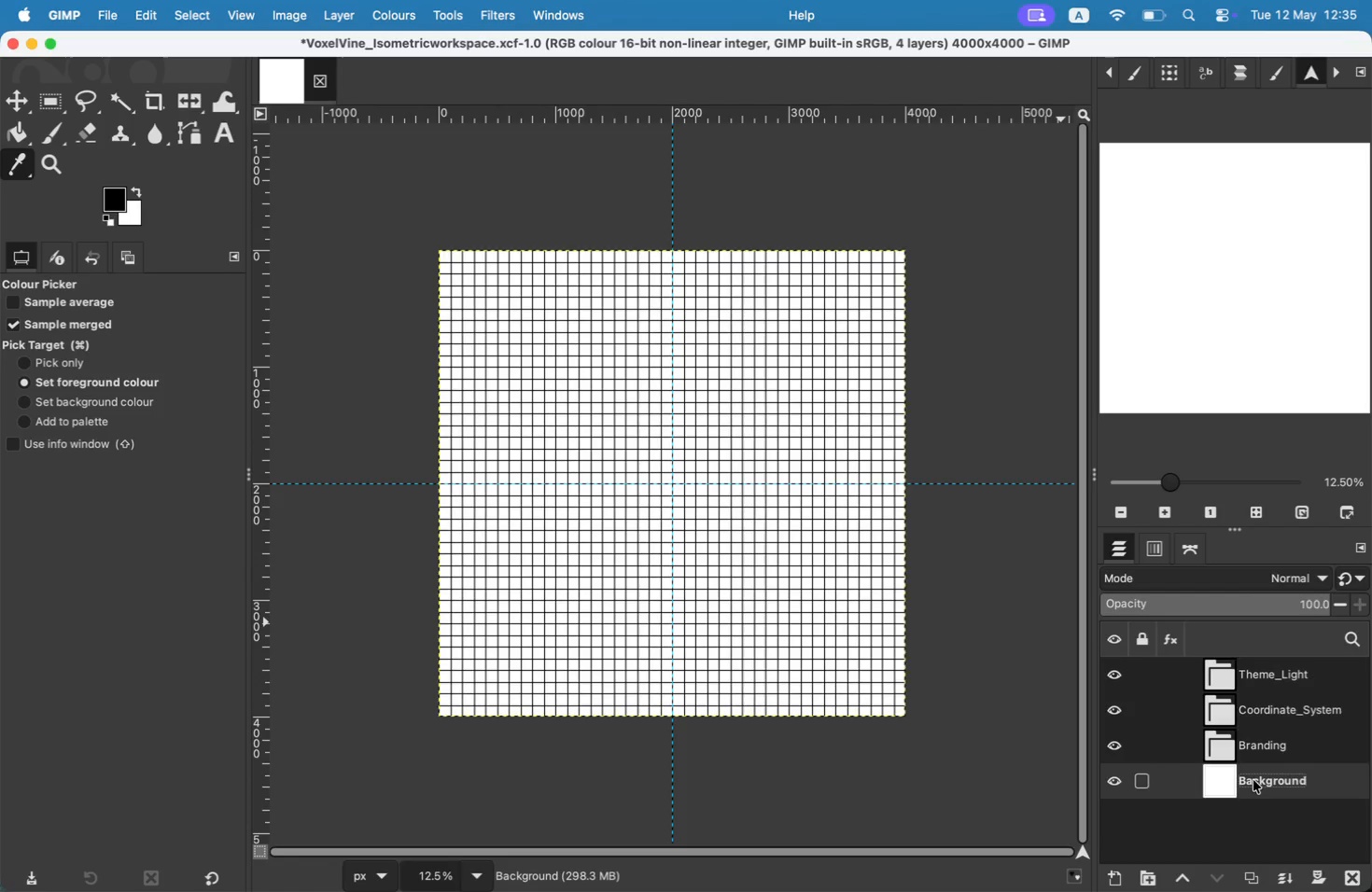 
key(Meta+Shift+A)
 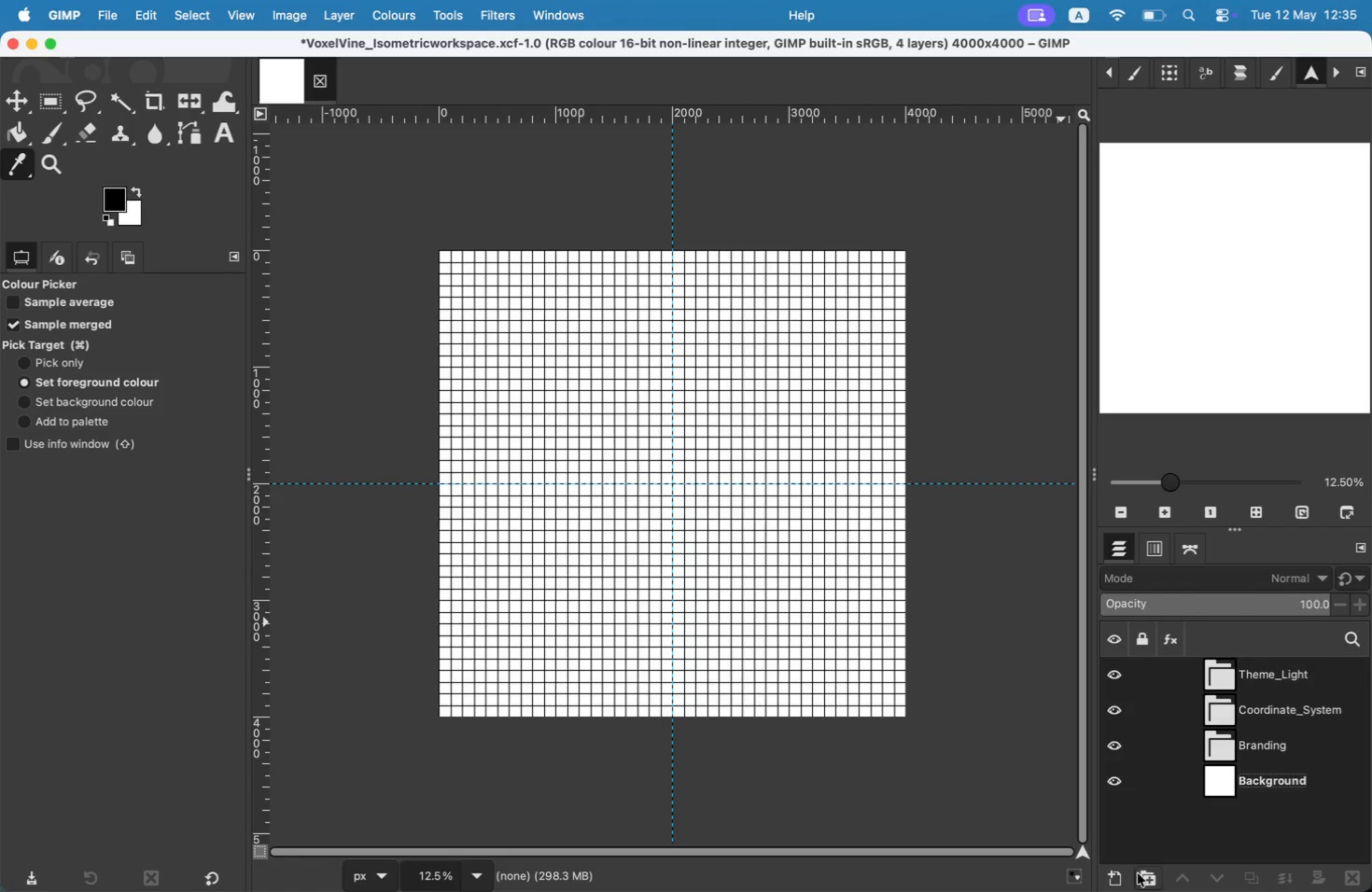 
double_click([1267, 677])
 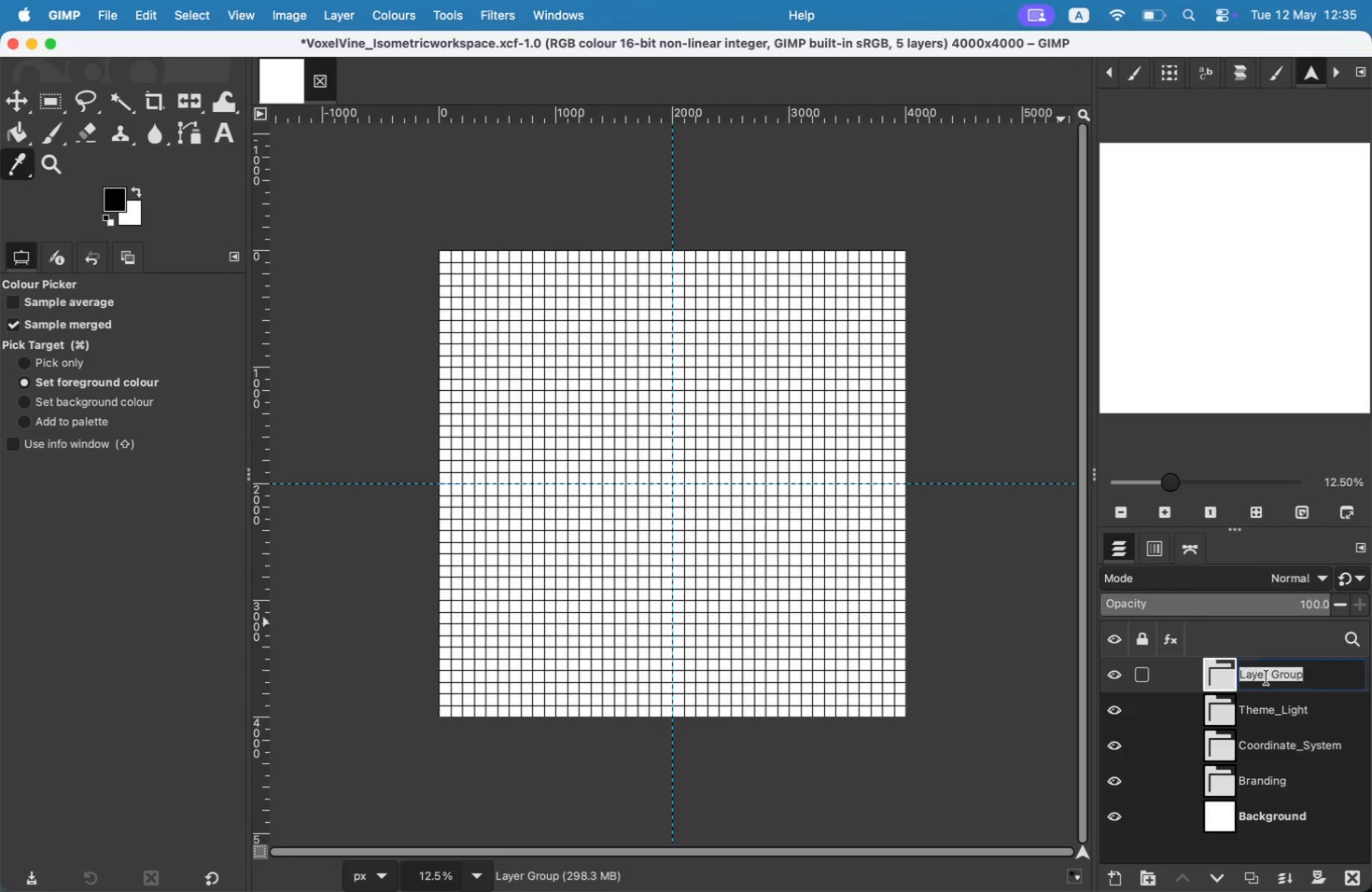 
type(Theme_S)
key(Backspace)
type(Dark)
 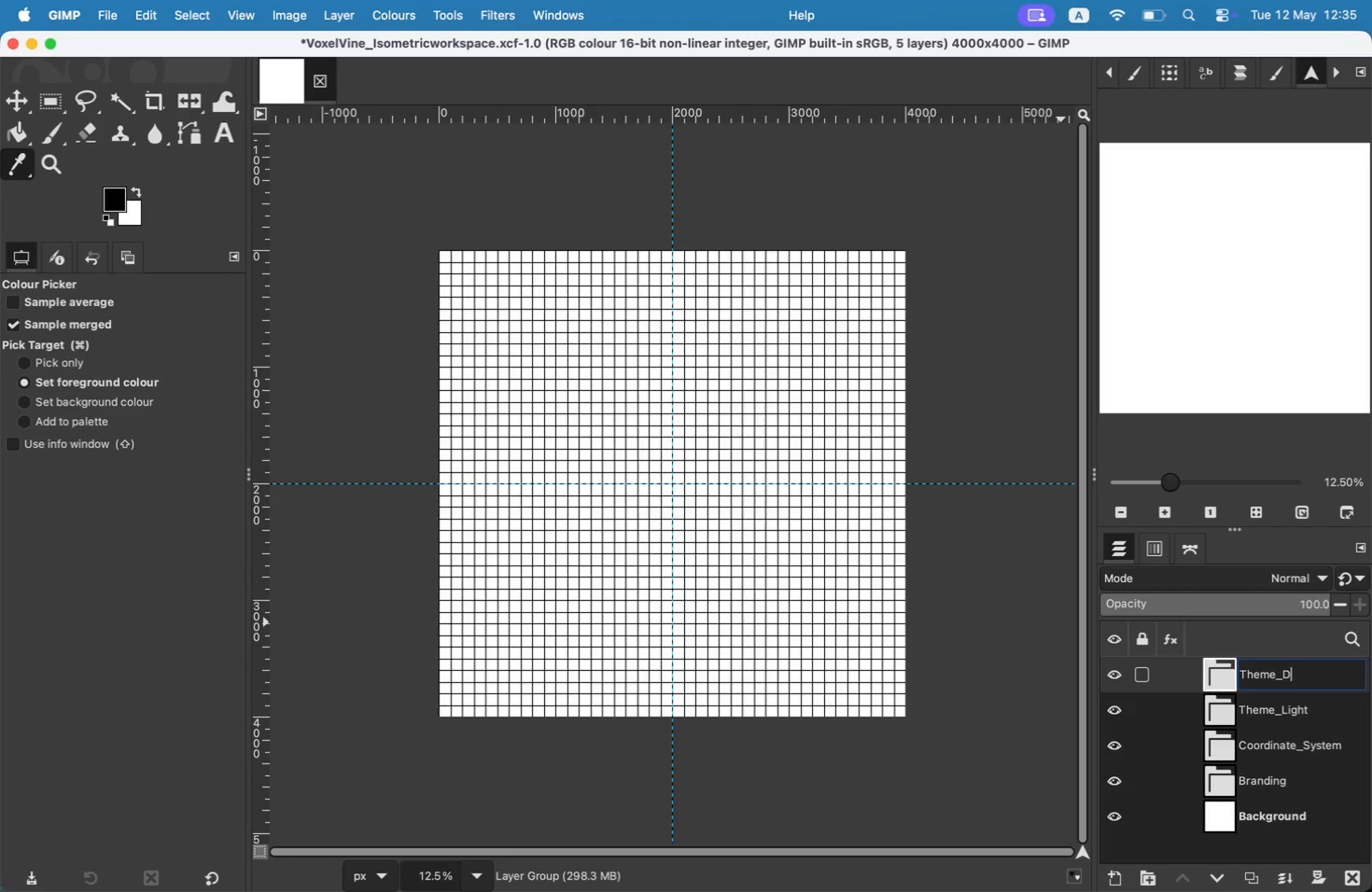 
 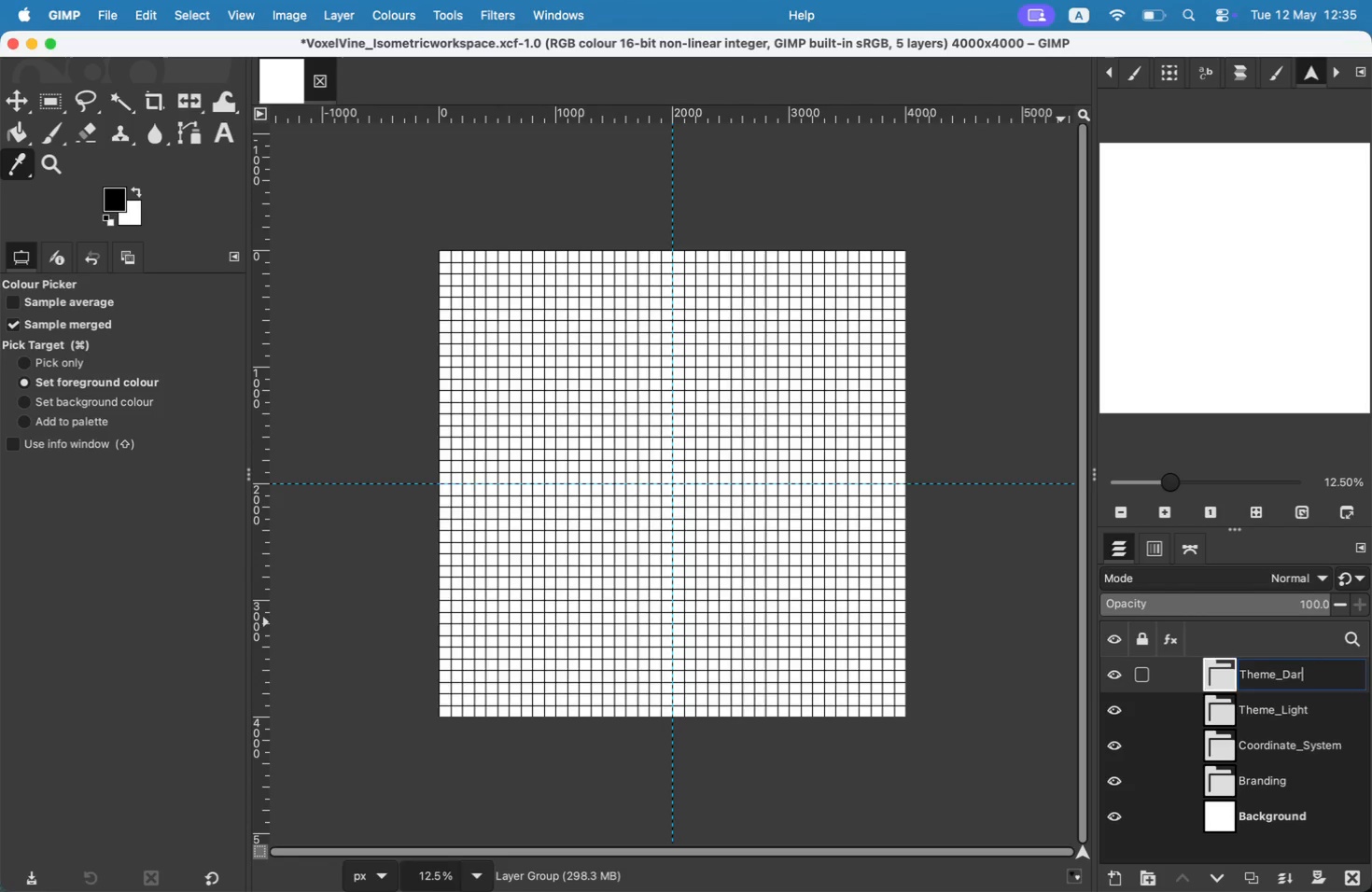 
key(Enter)
 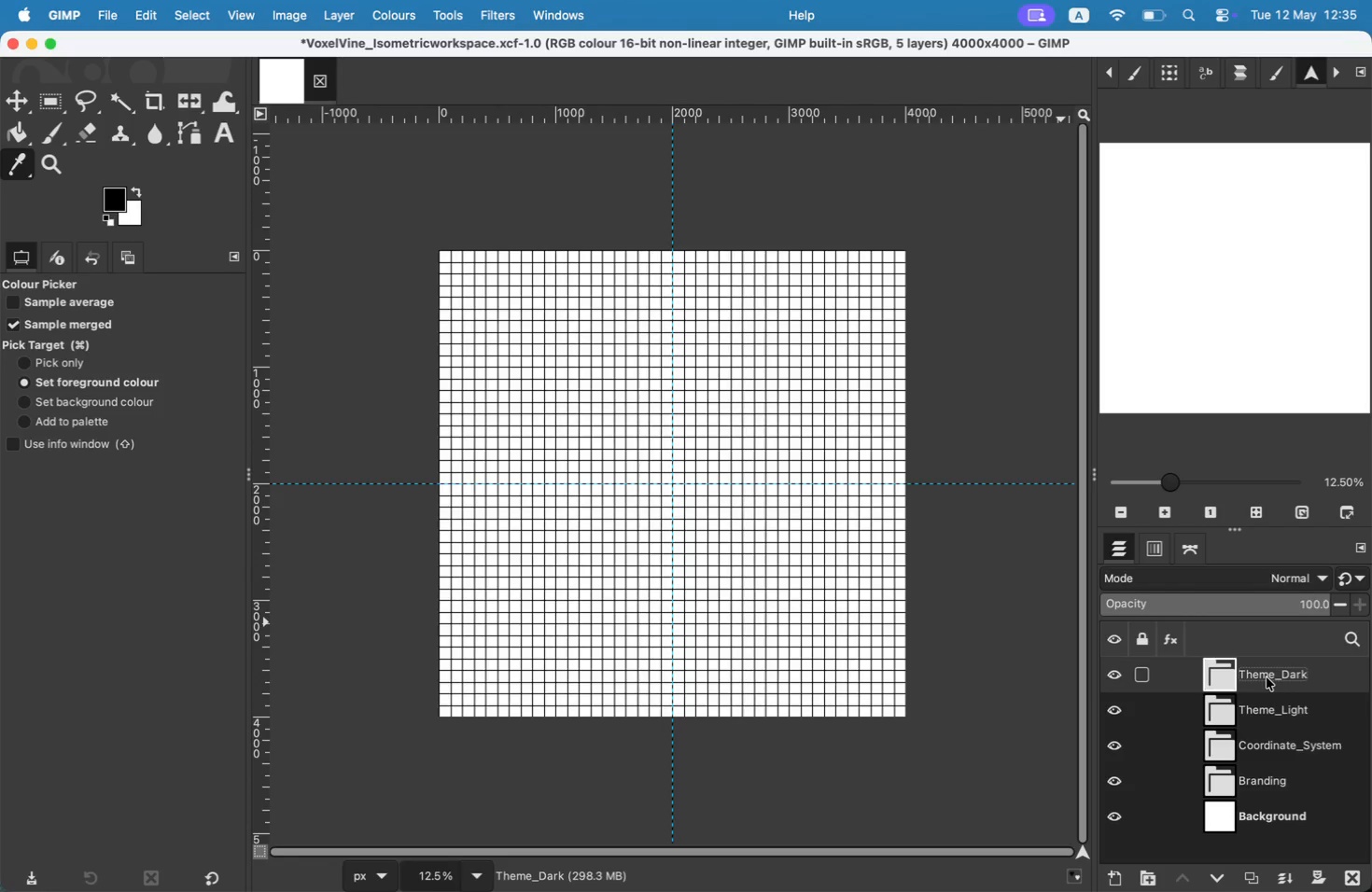 
key(Meta+Shift+A)
 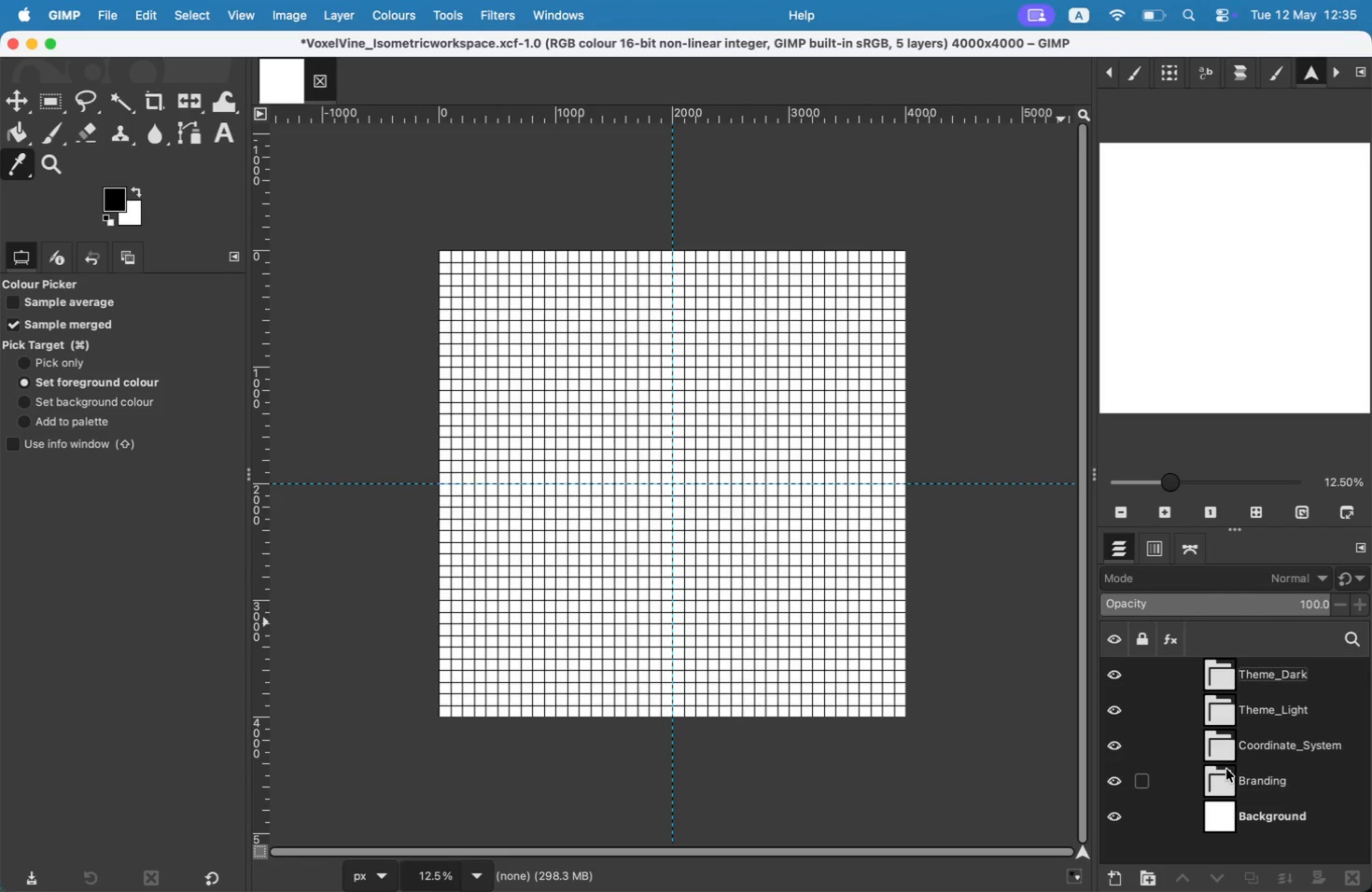 
wait(6.07)
 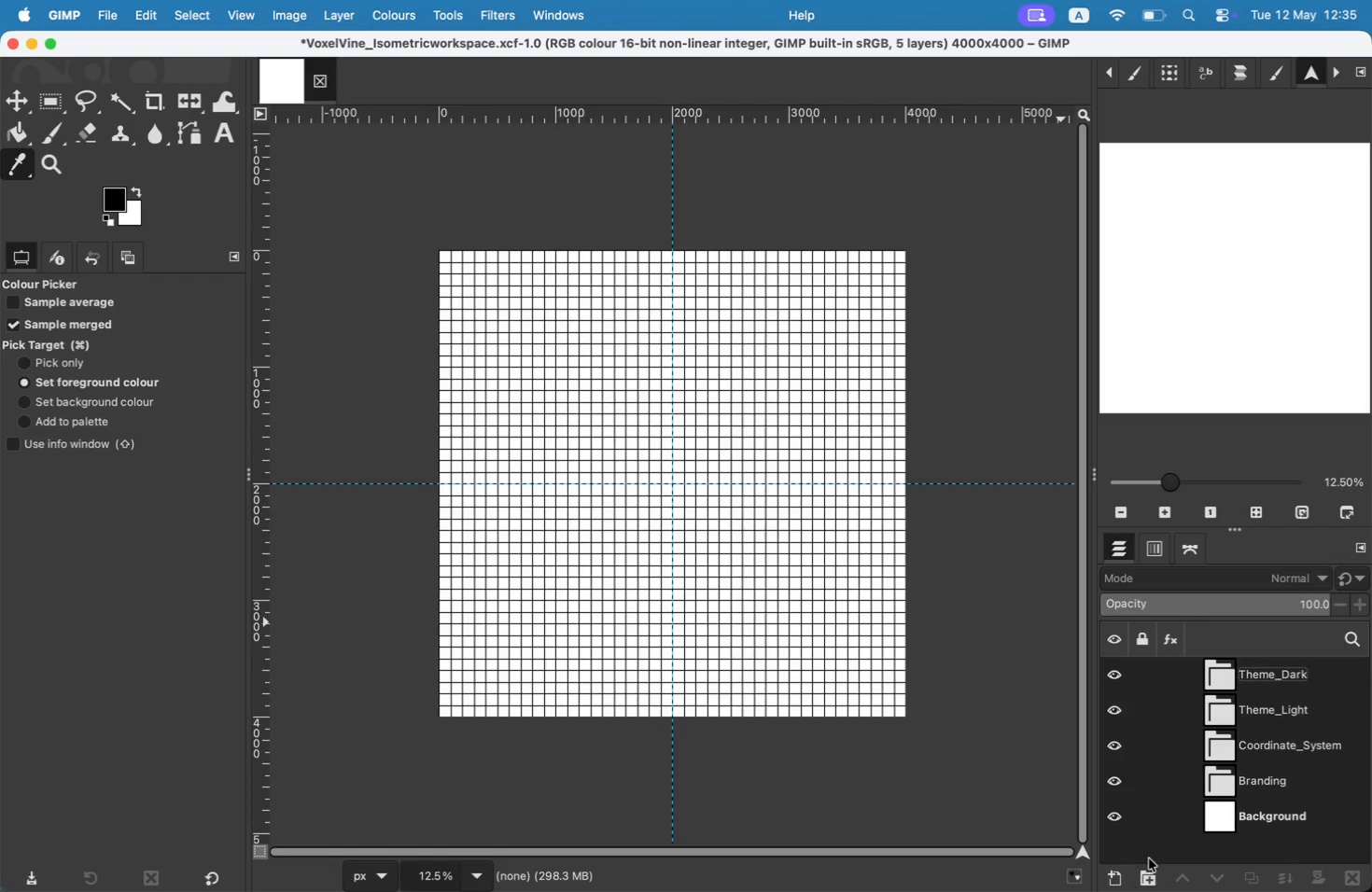 
key(Meta+Shift+A)
 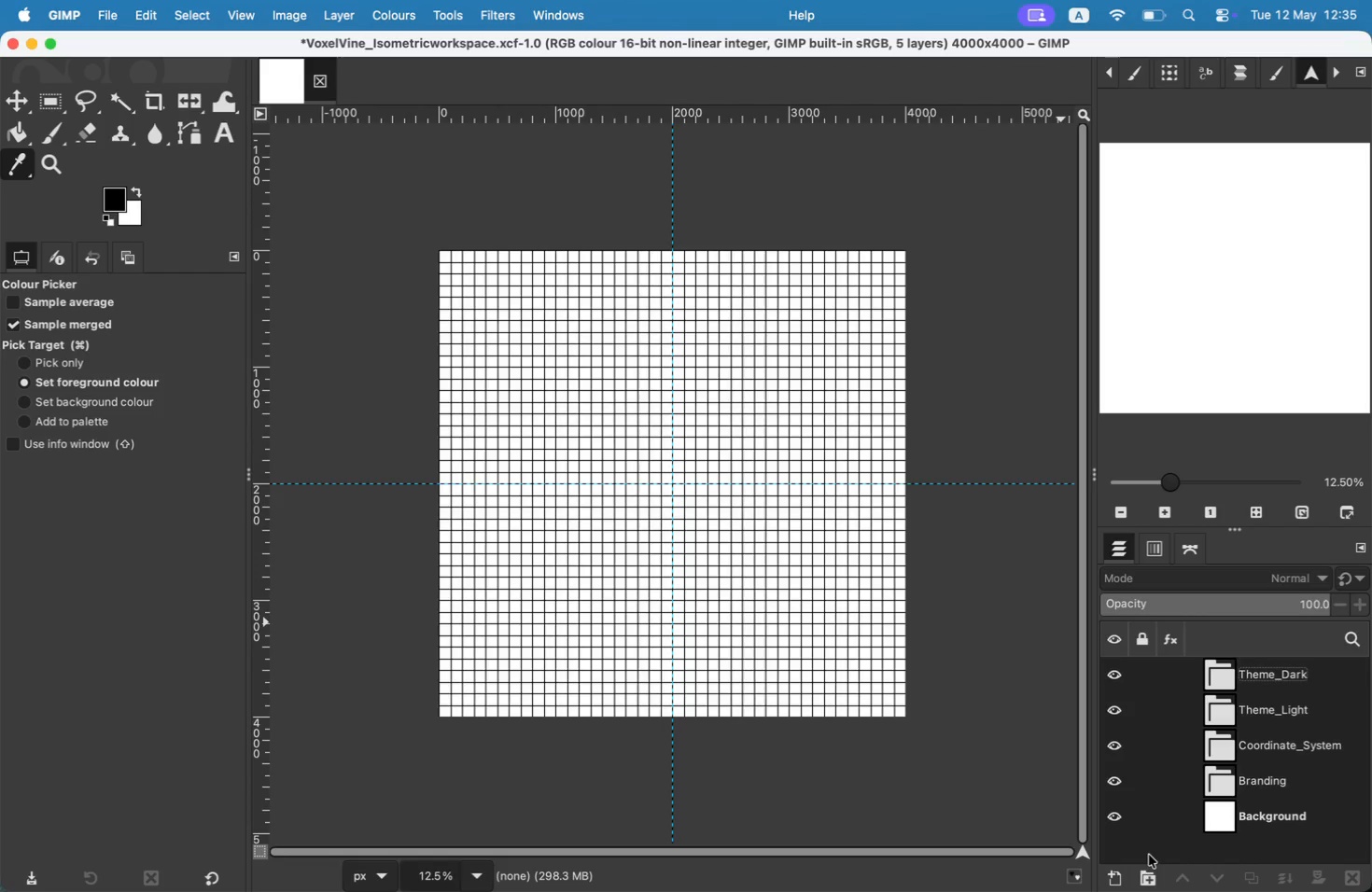 
left_click([1149, 855])
 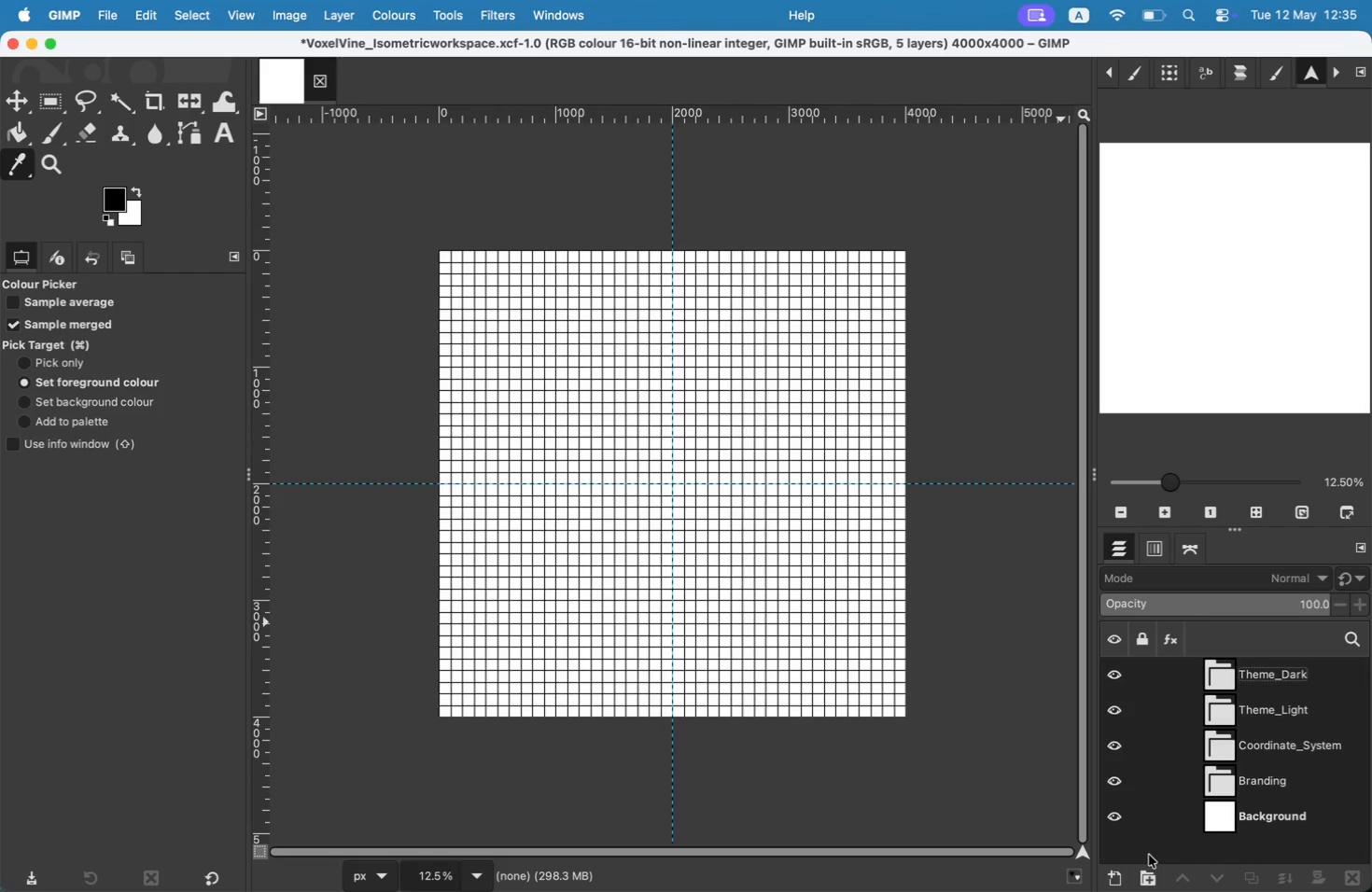 
key(Meta+Shift+CommandLeft)
 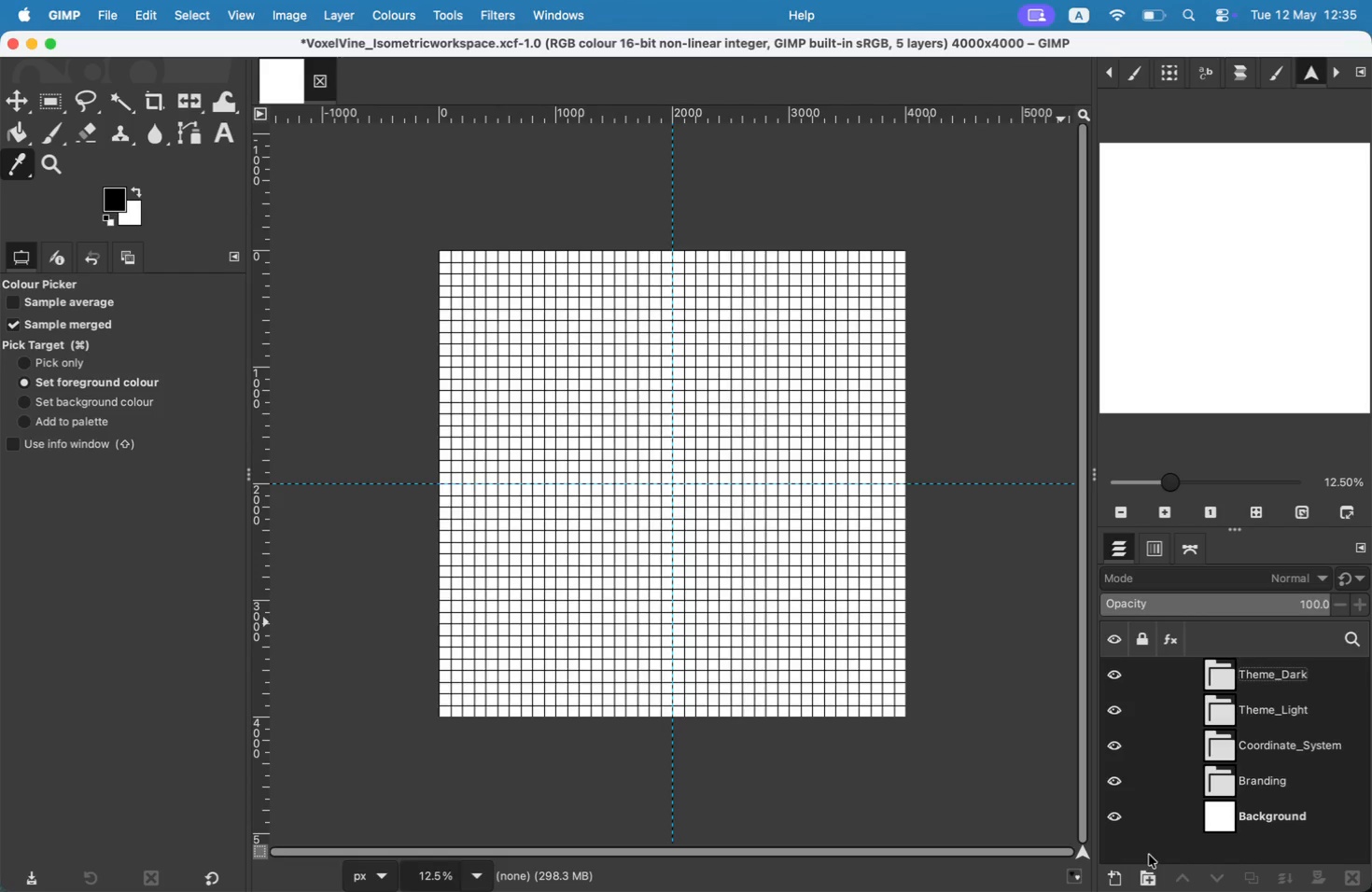 
key(Meta+Shift+A)
 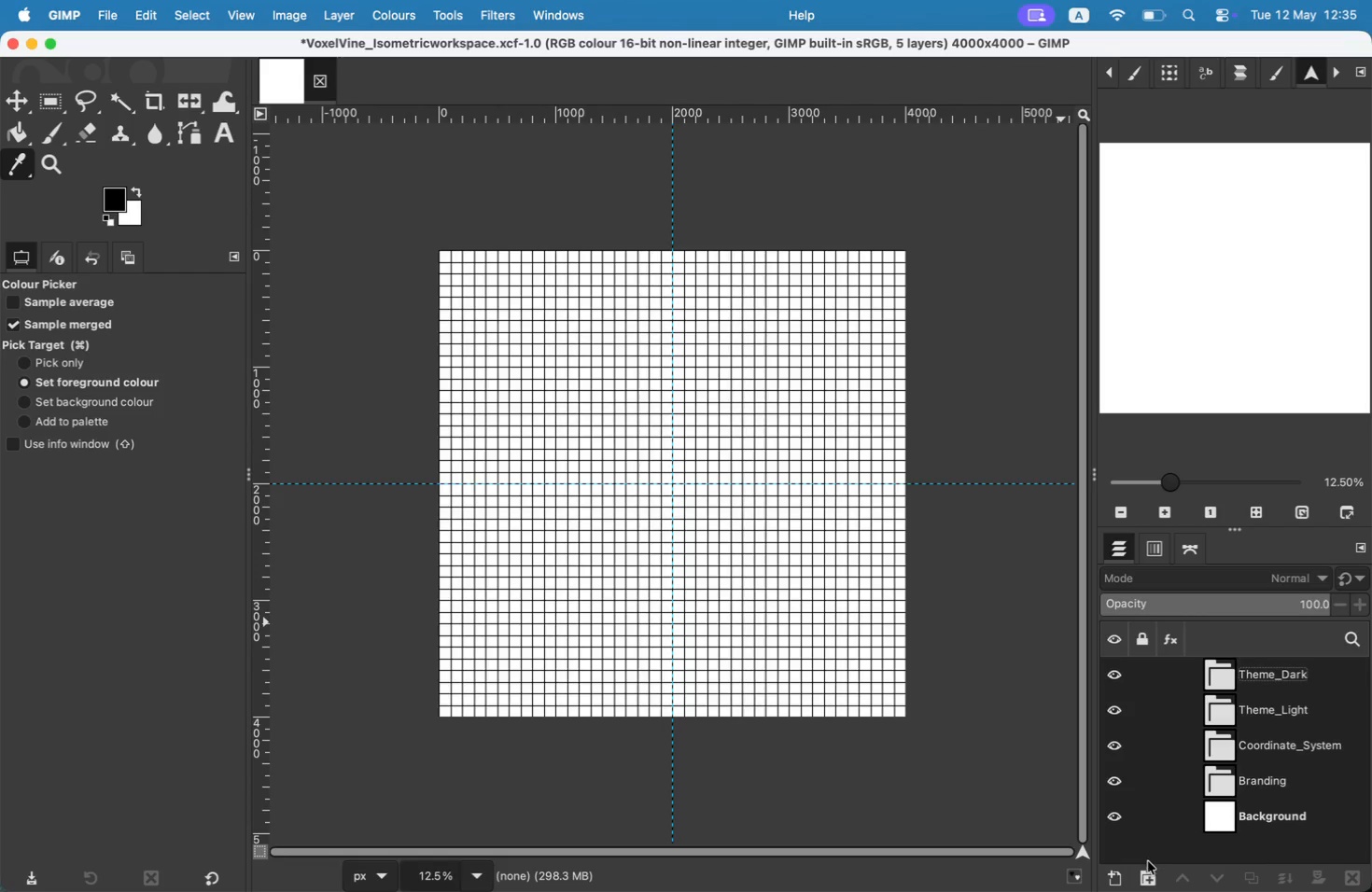 
left_click([1145, 869])
 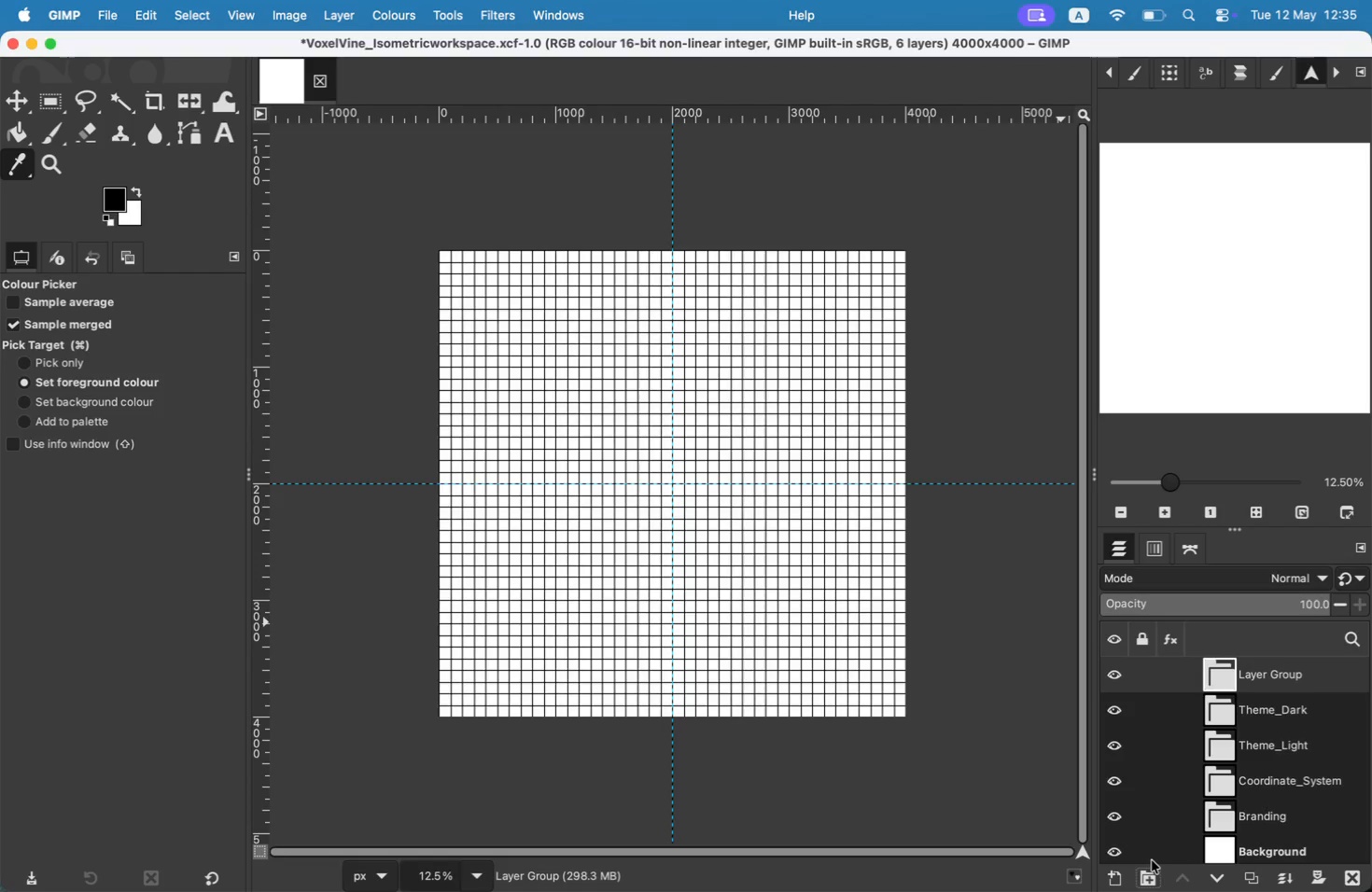 
double_click([1288, 673])
 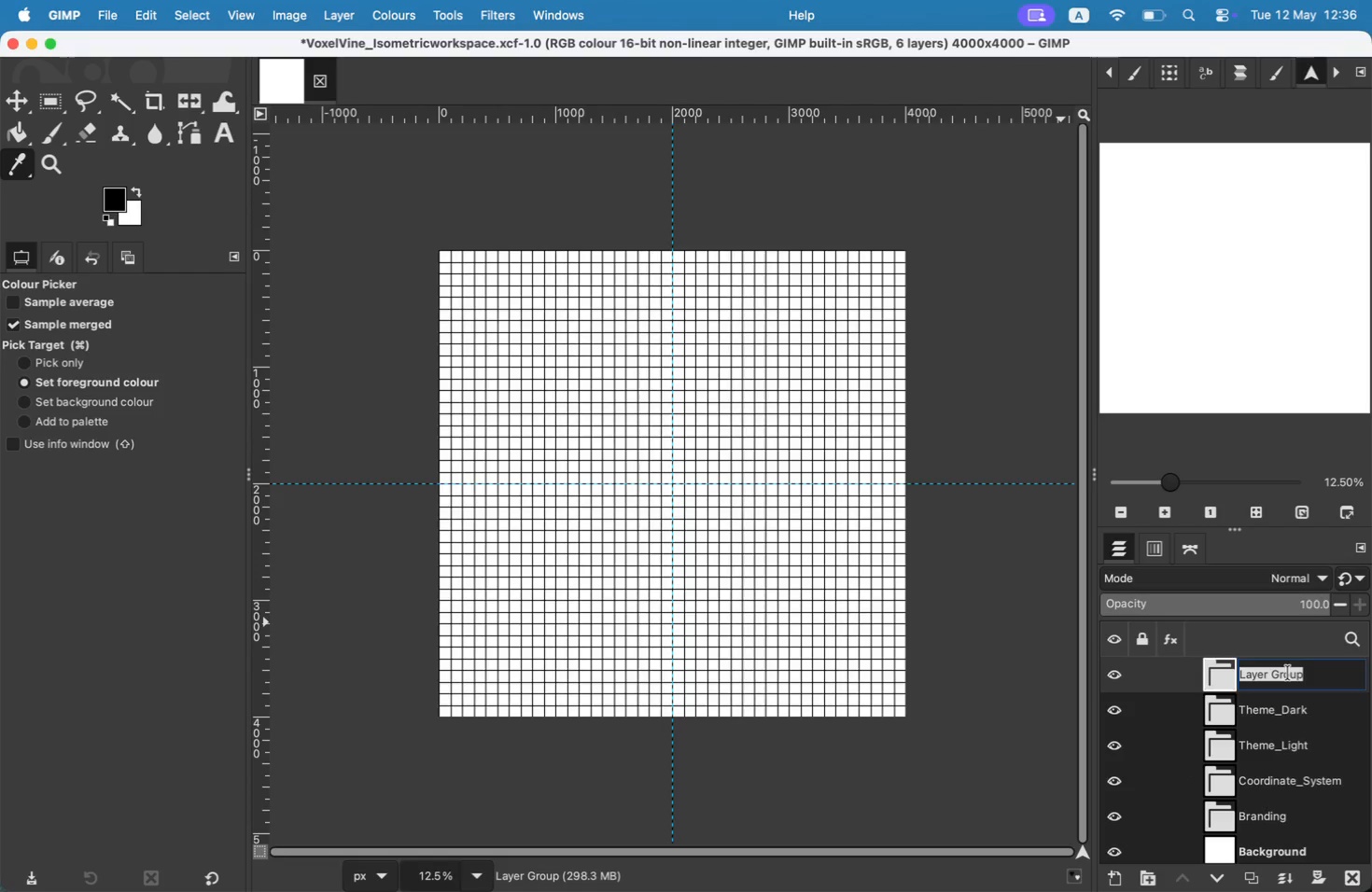 
type(Guide_Overlays)
 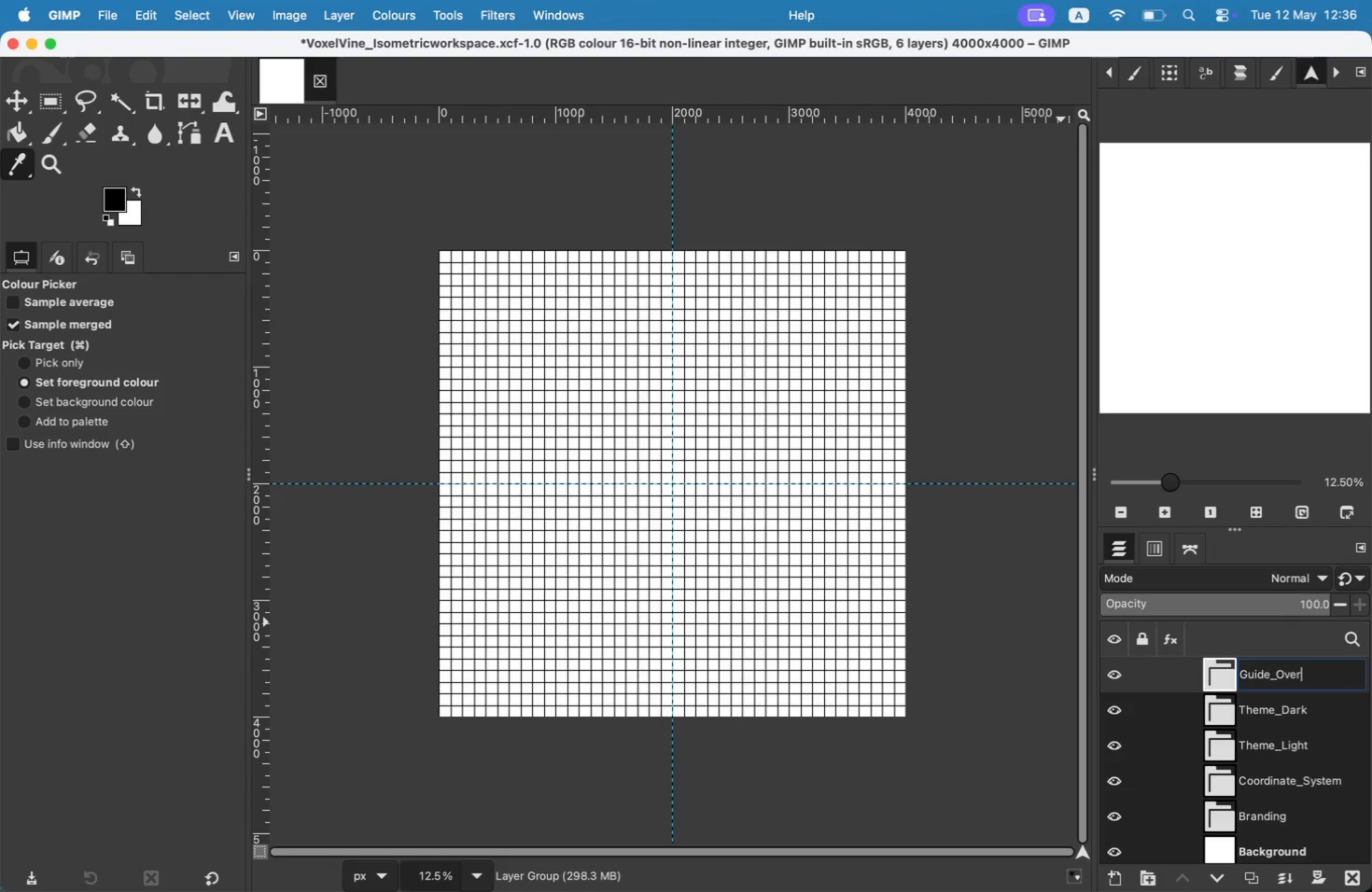 
 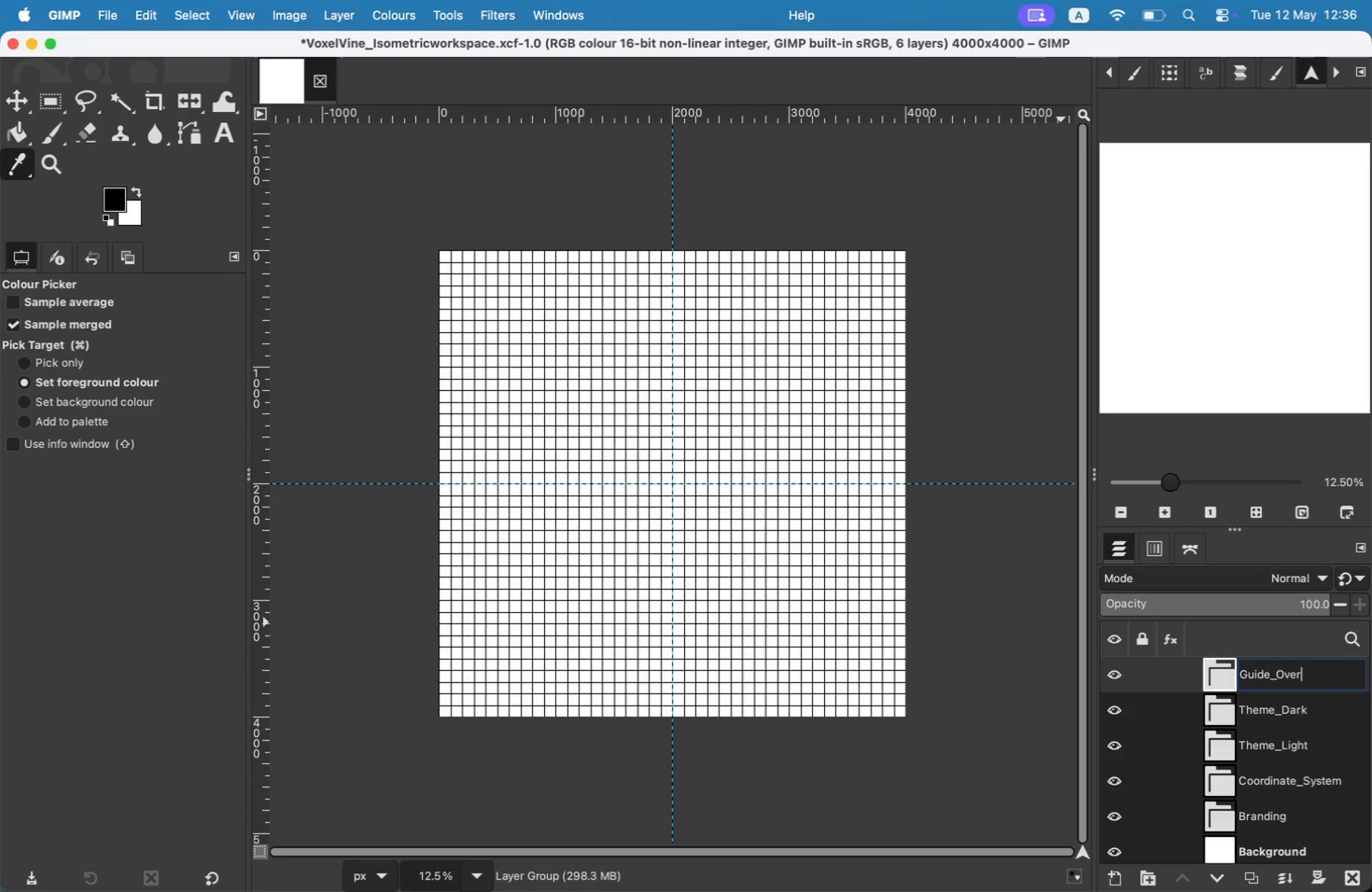 
key(Enter)
 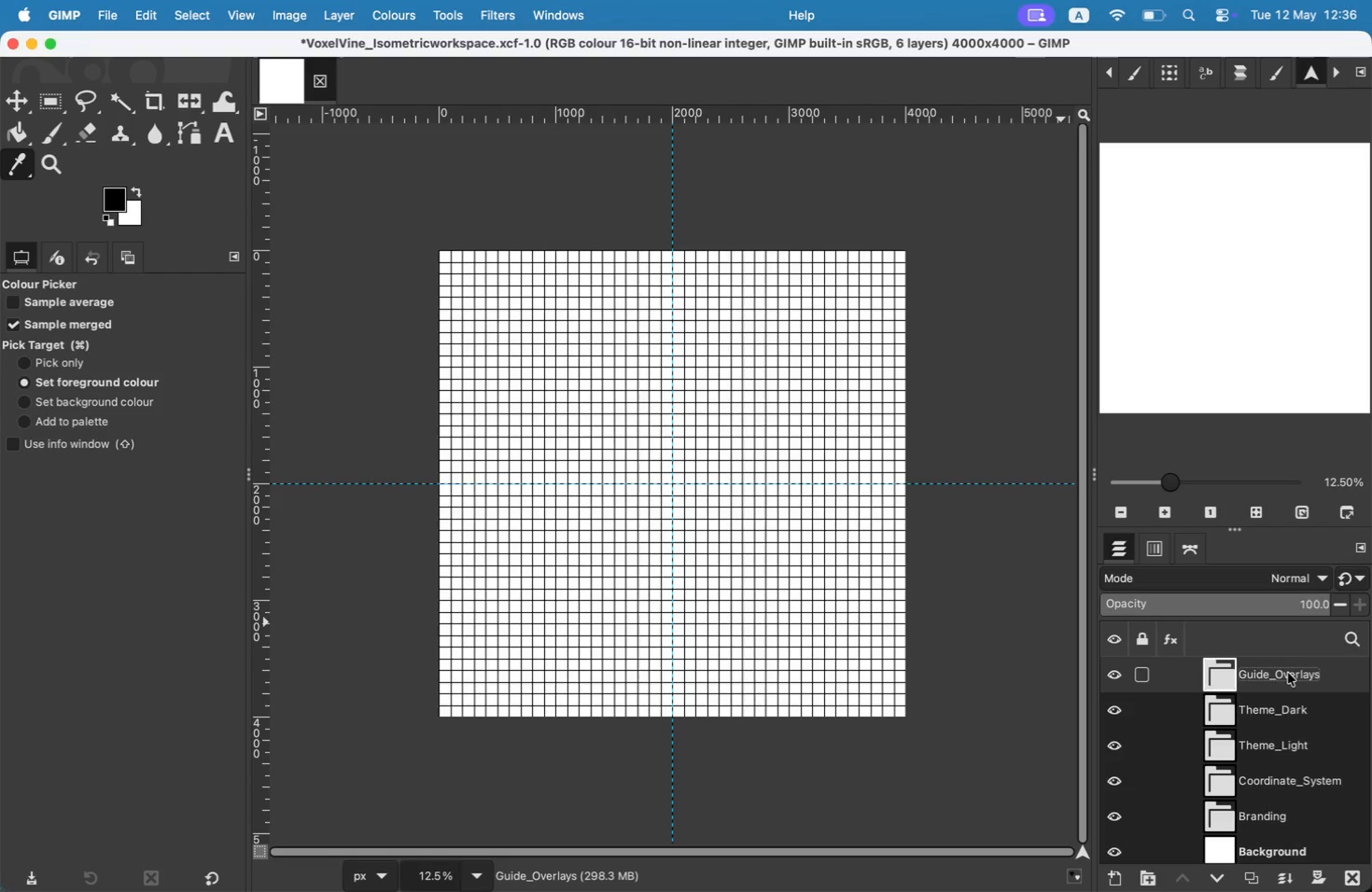 
key(Meta+Shift+A)
 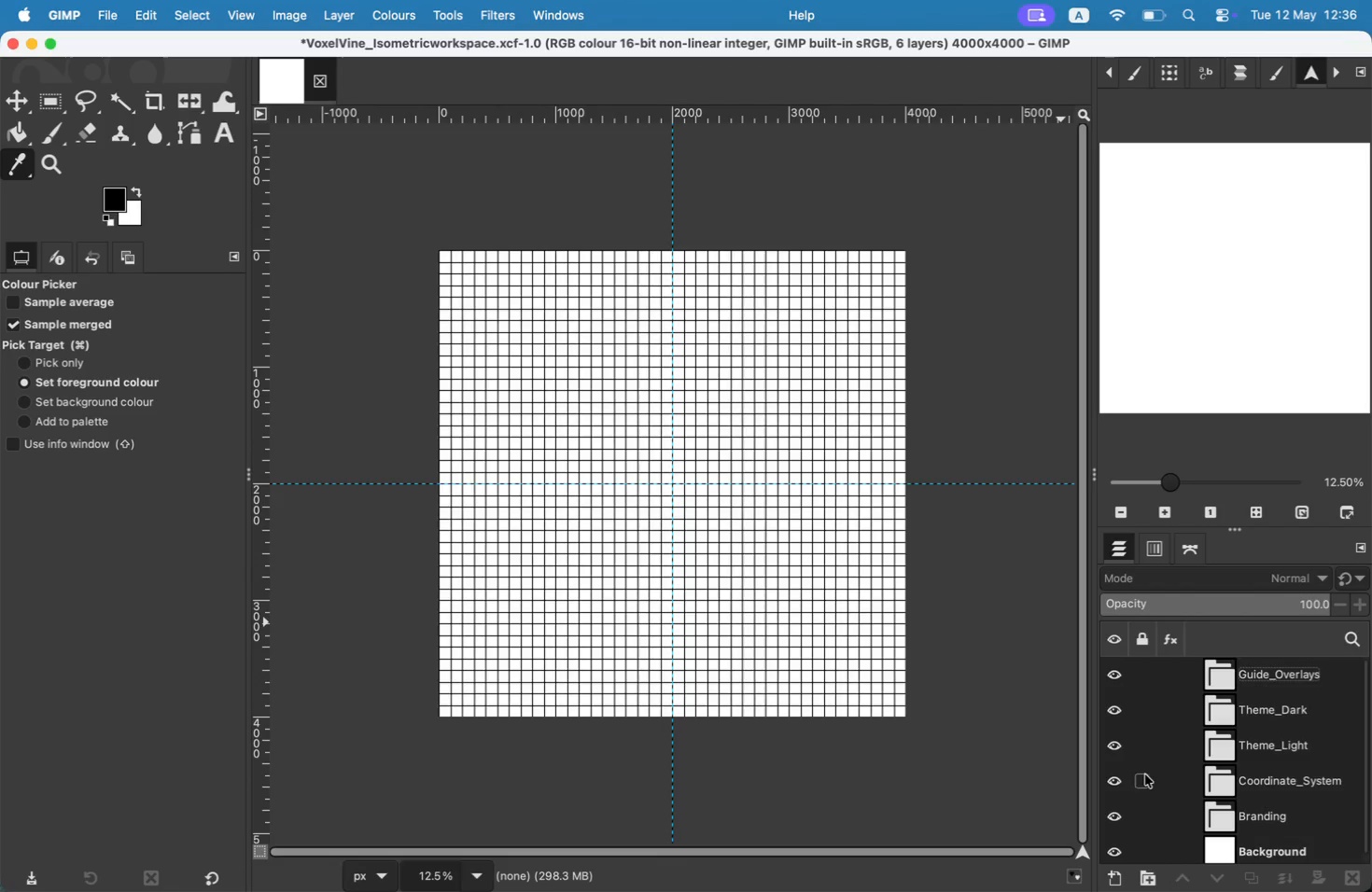 
left_click_drag(start_coordinate=[1152, 884], to_coordinate=[1152, 872])
 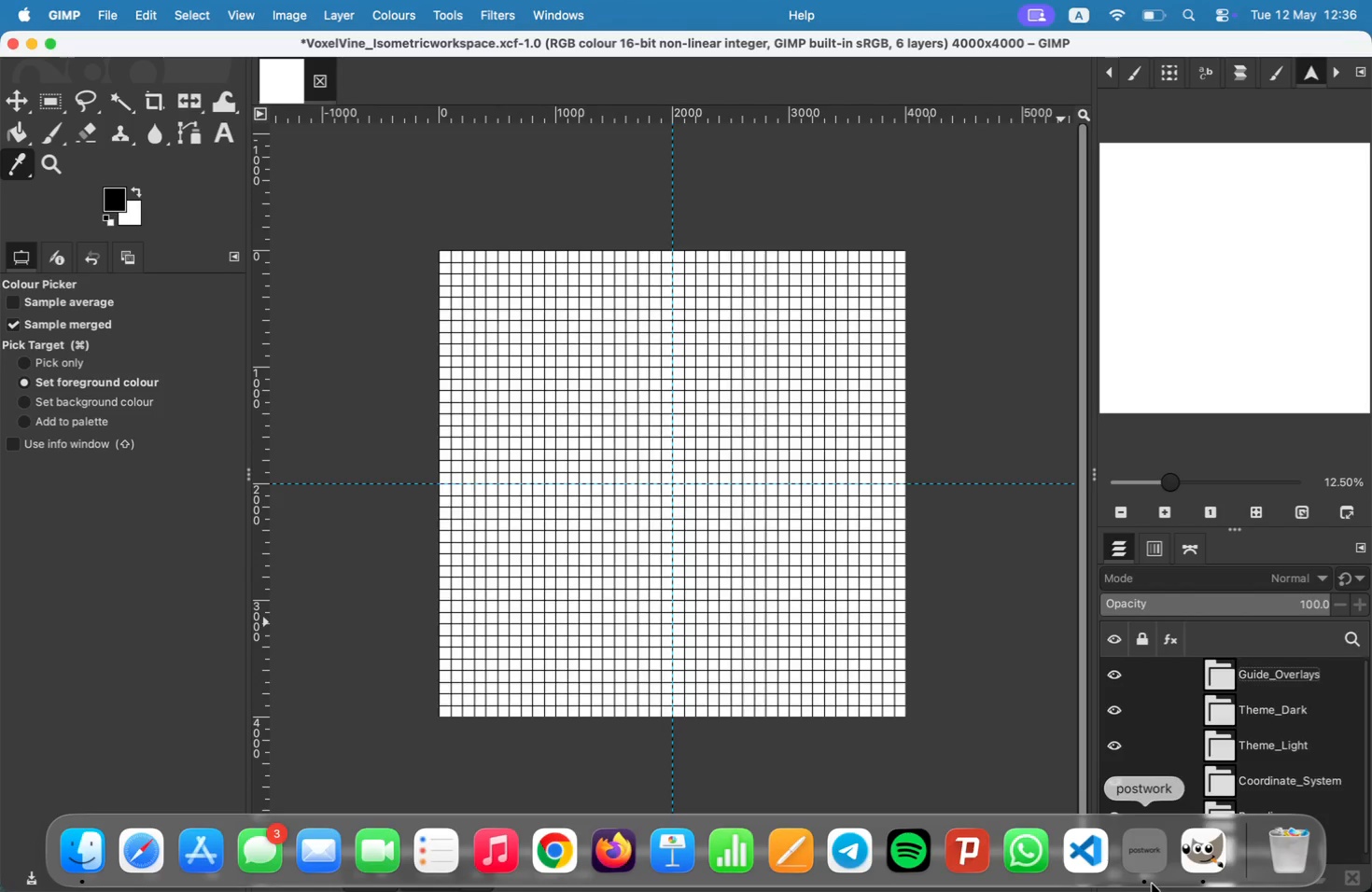 
left_click([1143, 886])
 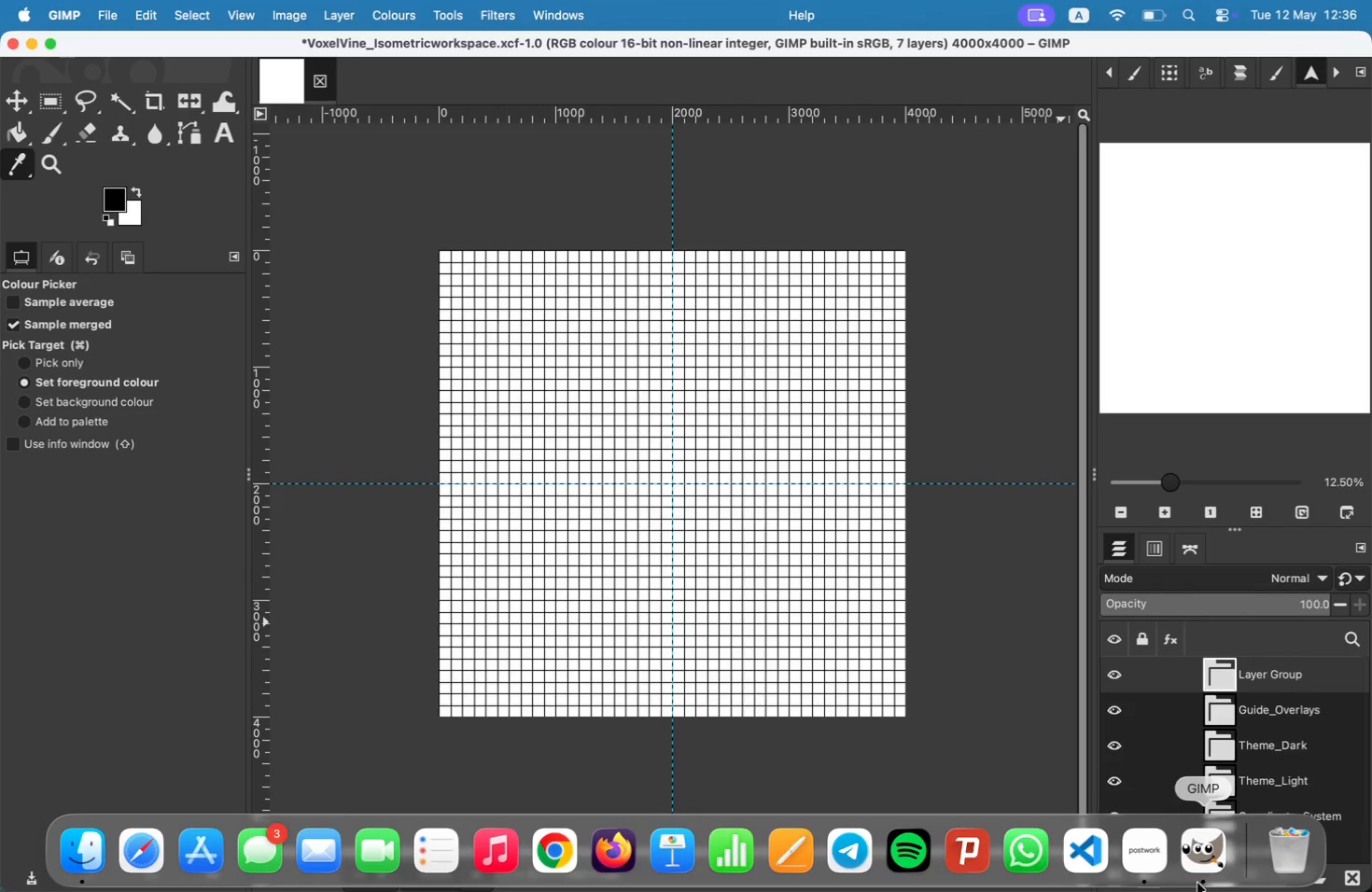 
left_click([1153, 857])